 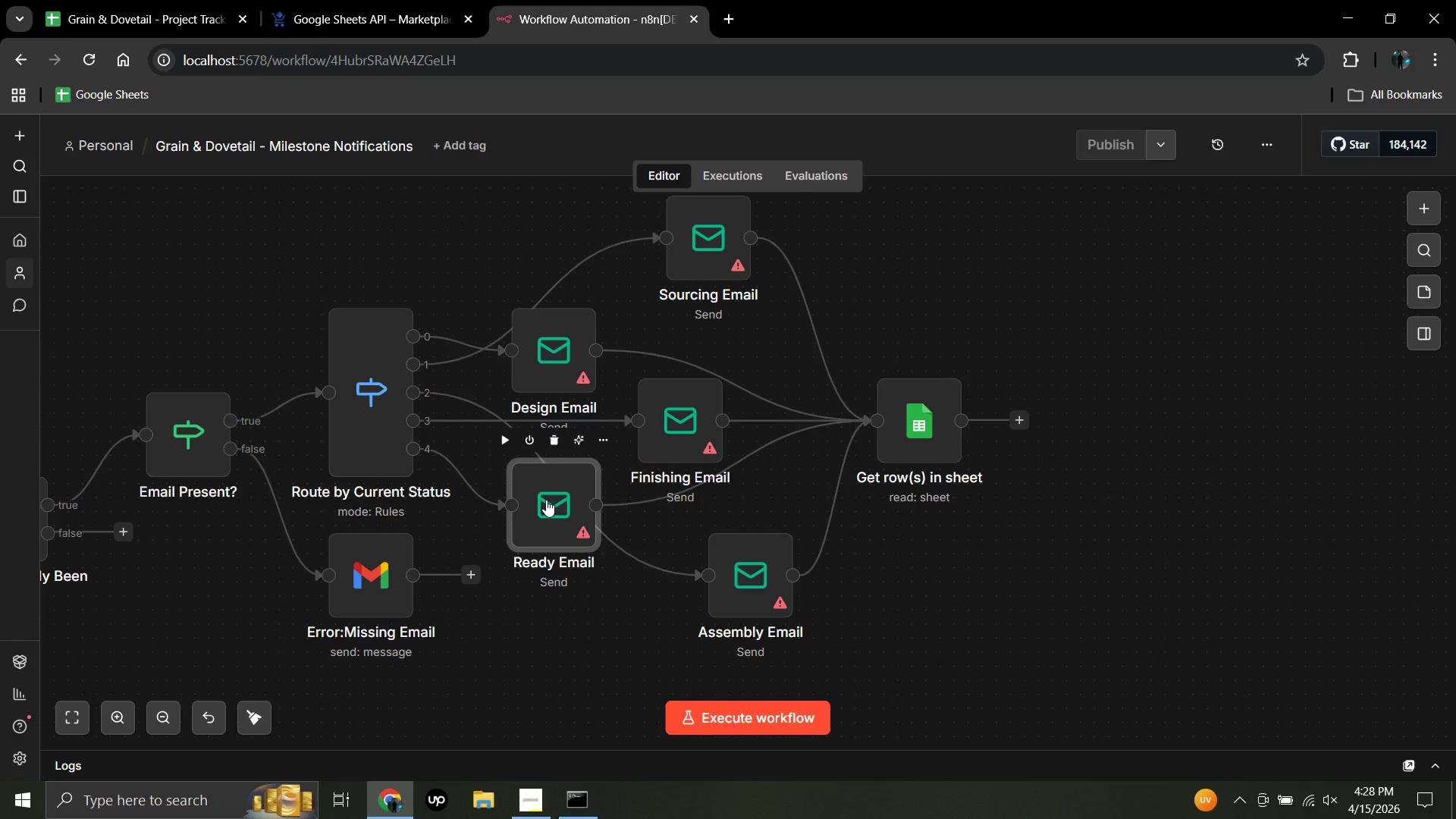 
scroll: coordinate [609, 512], scroll_direction: down, amount: 1.0
 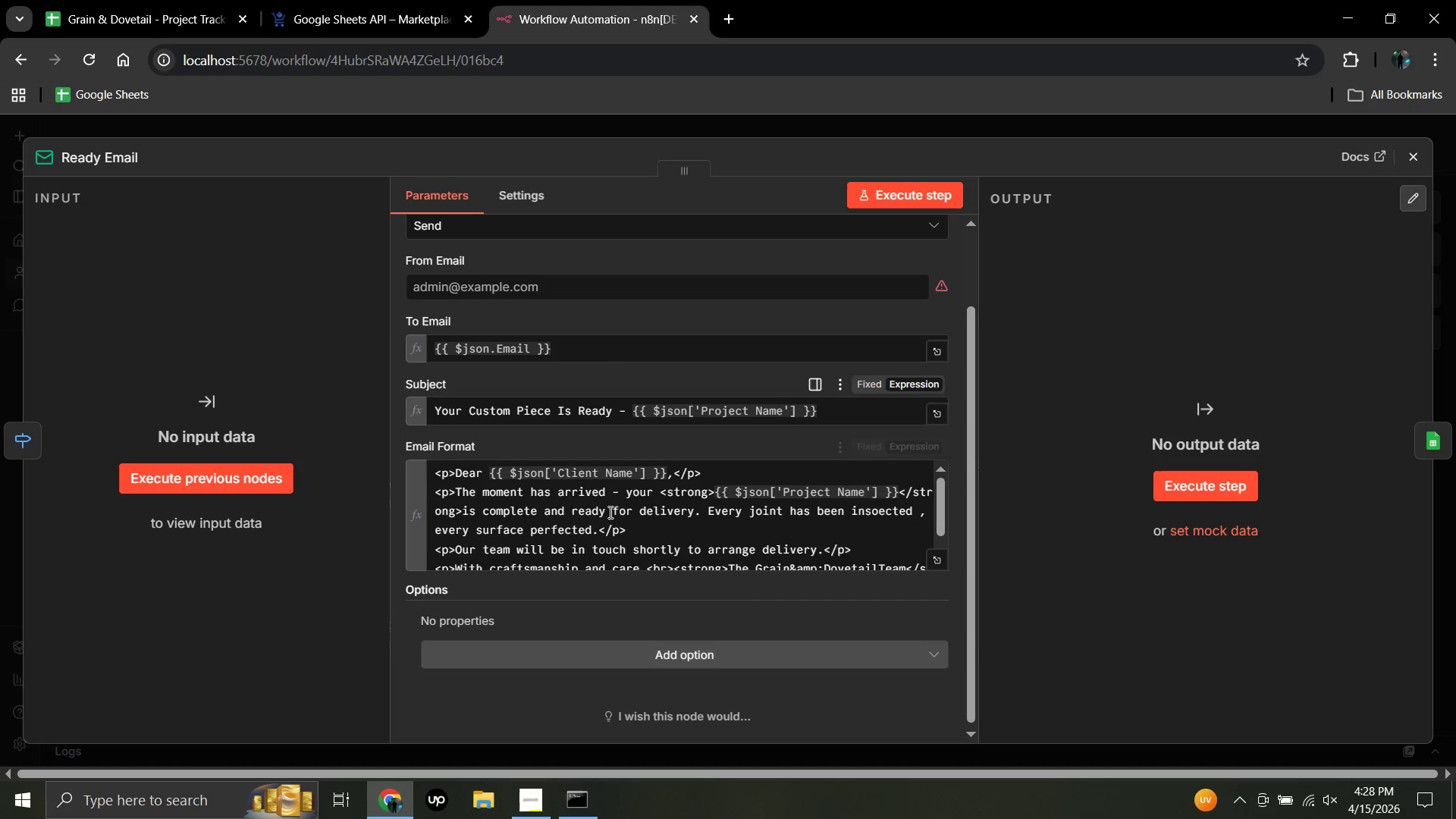 
scroll: coordinate [609, 512], scroll_direction: up, amount: 2.0
 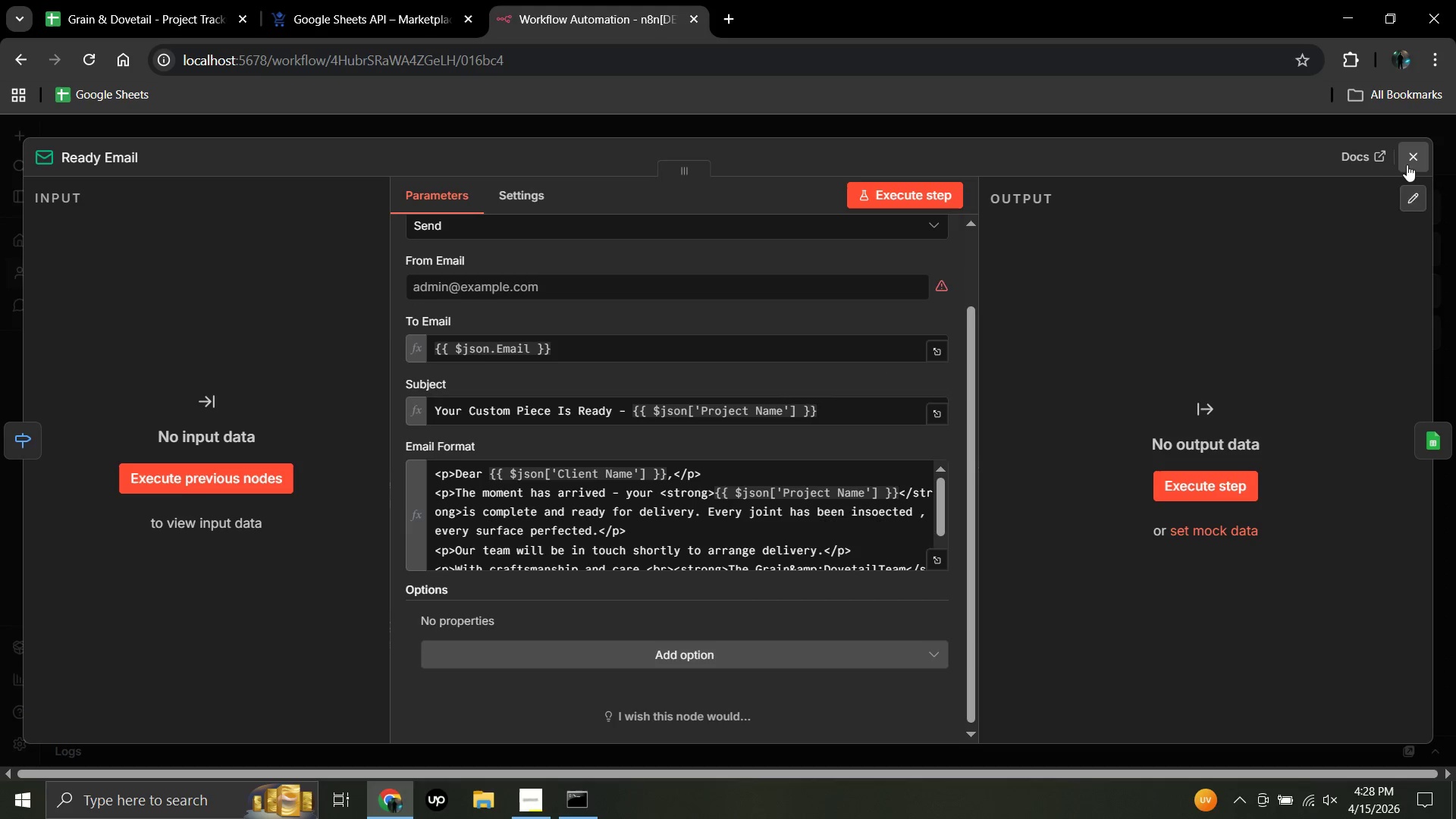 
left_click([1408, 159])
 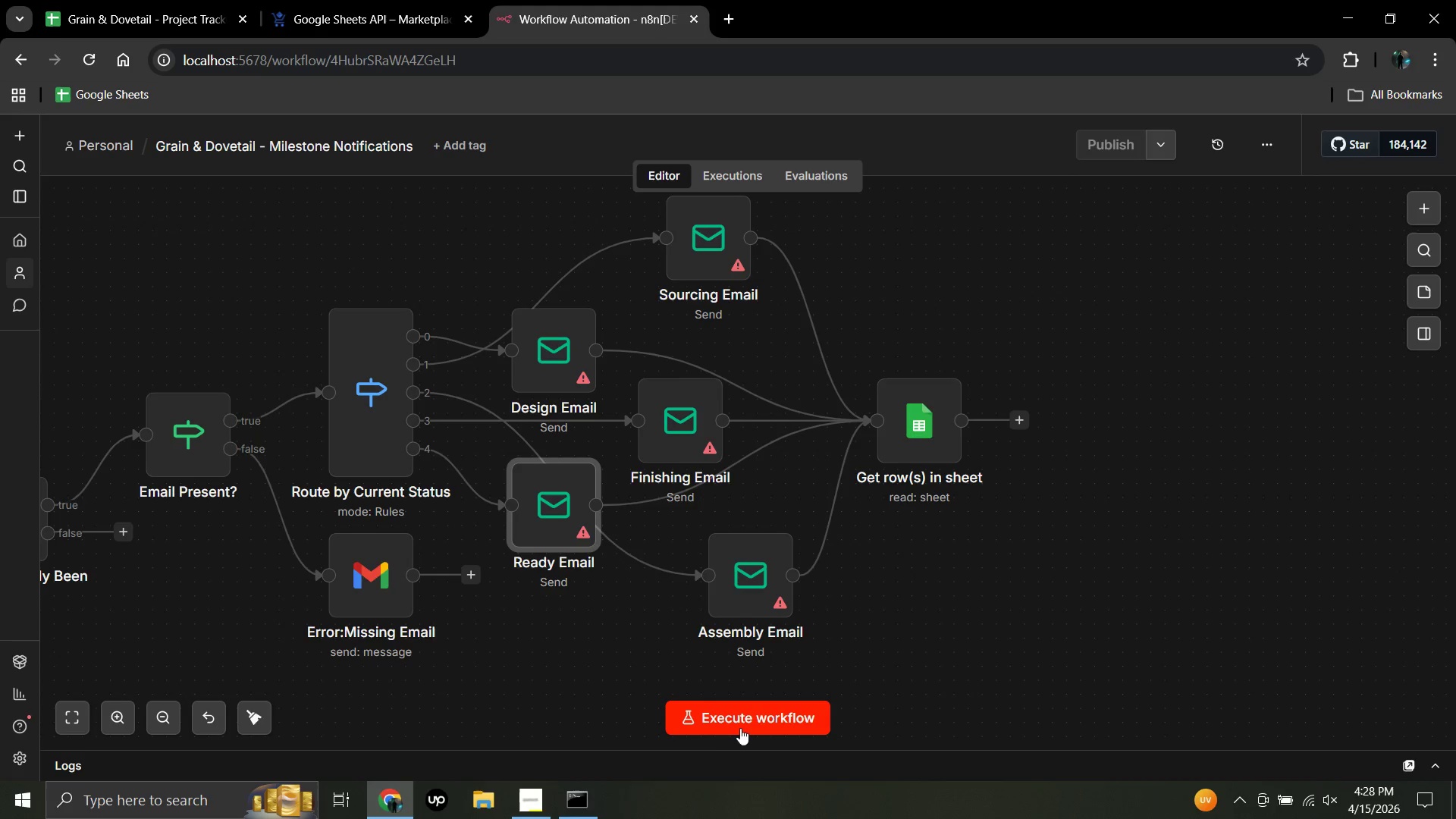 
left_click([736, 718])
 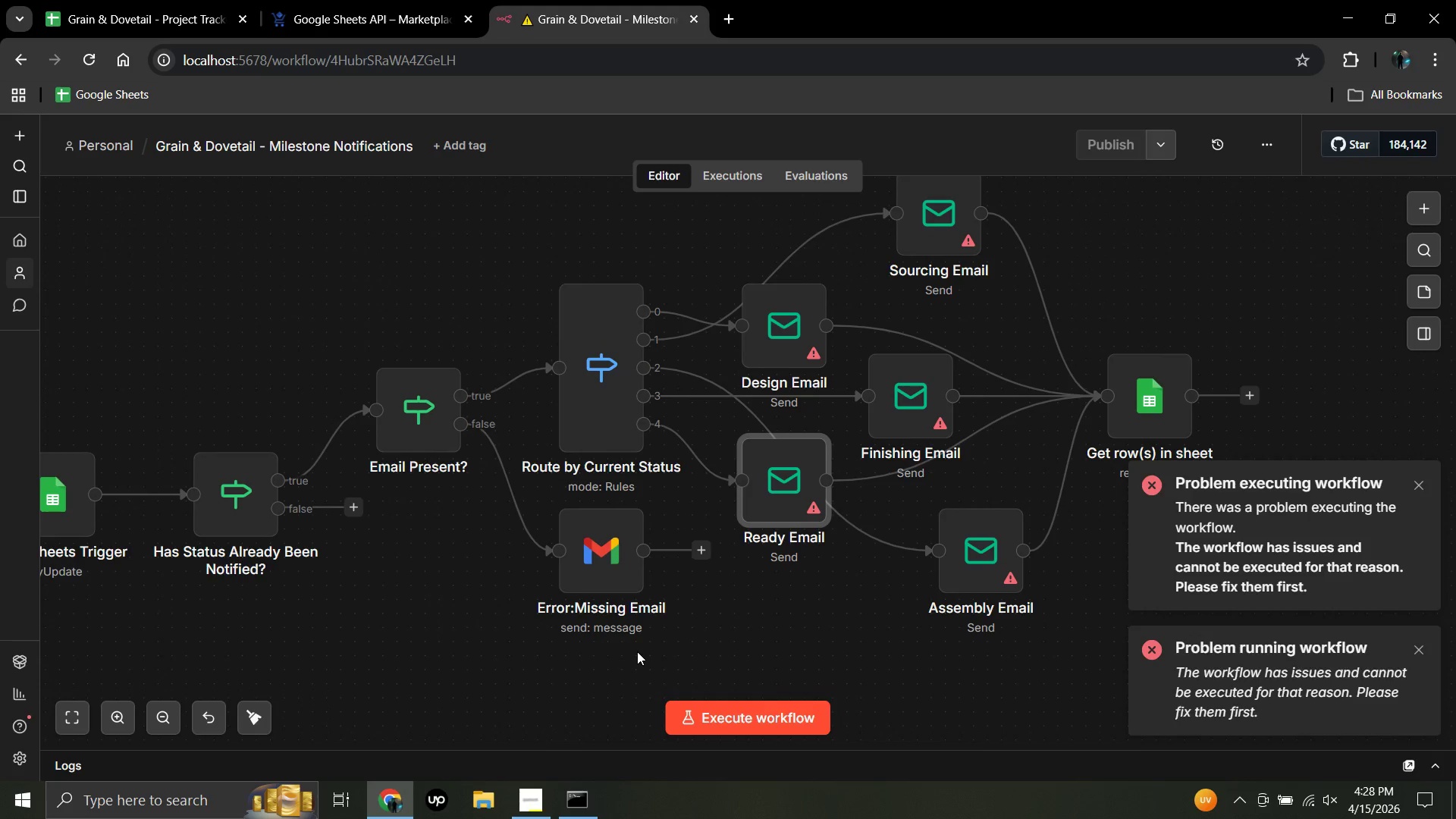 
middle_click([745, 654])
 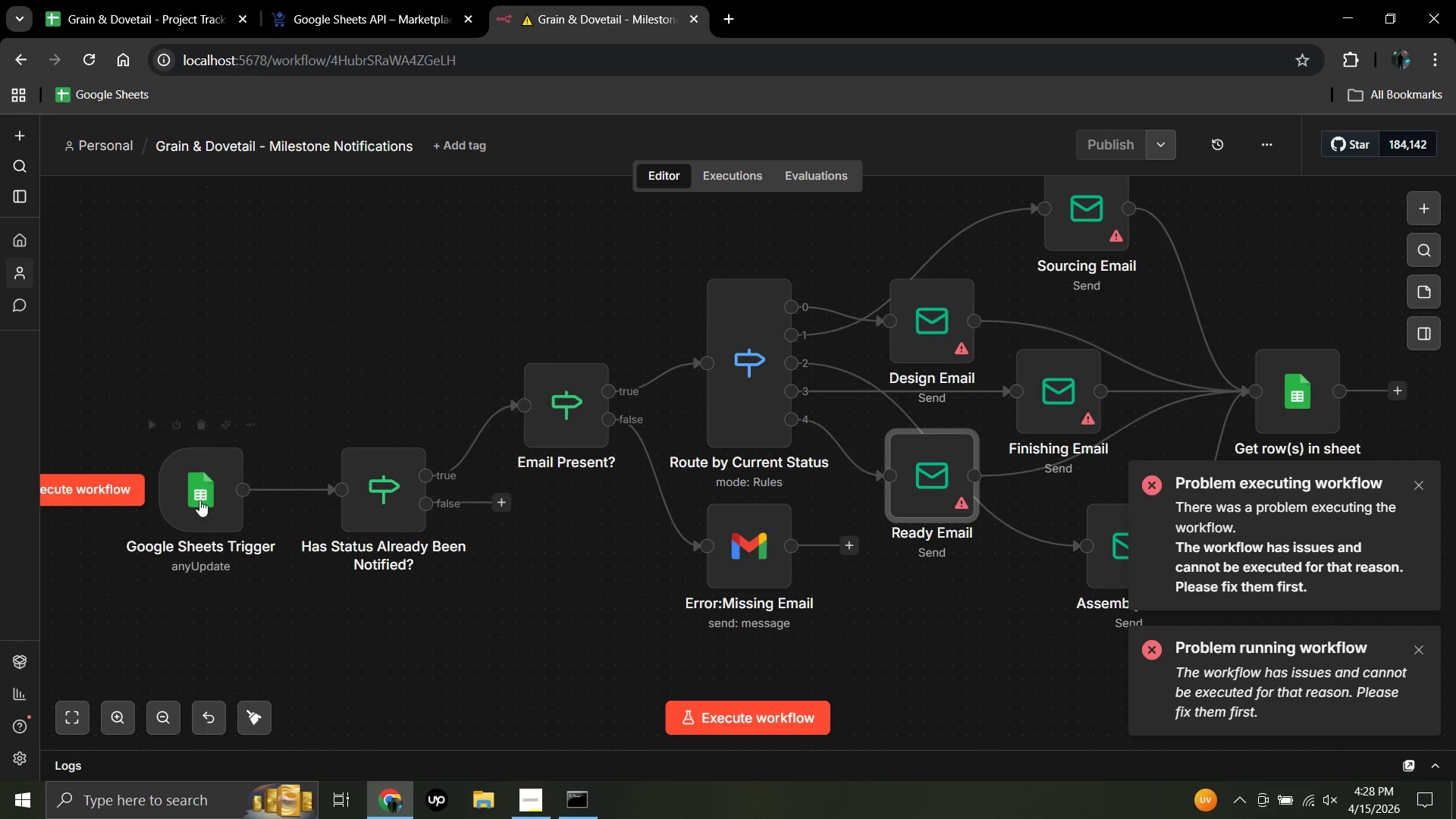 
 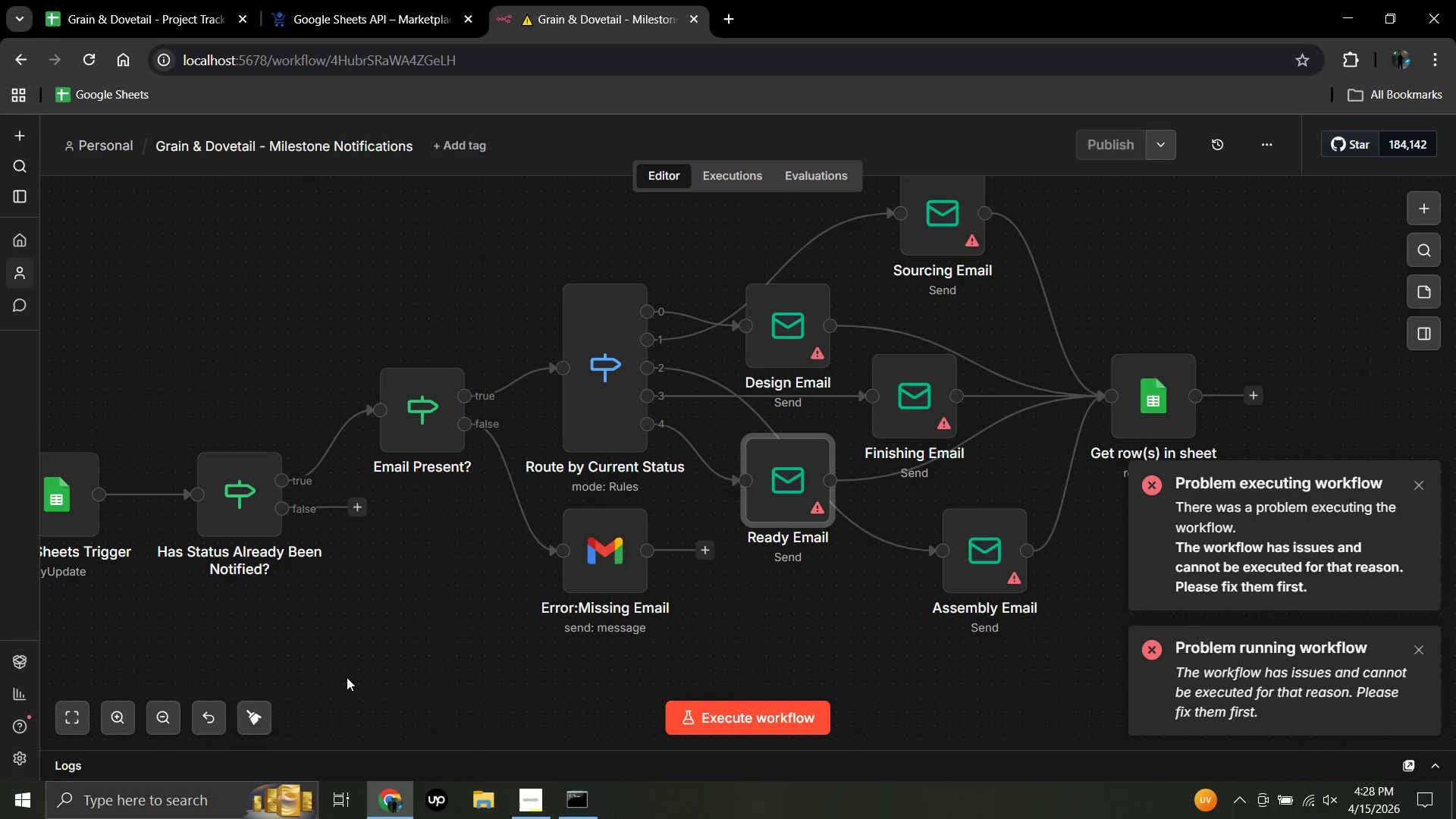 
double_click([199, 498])
 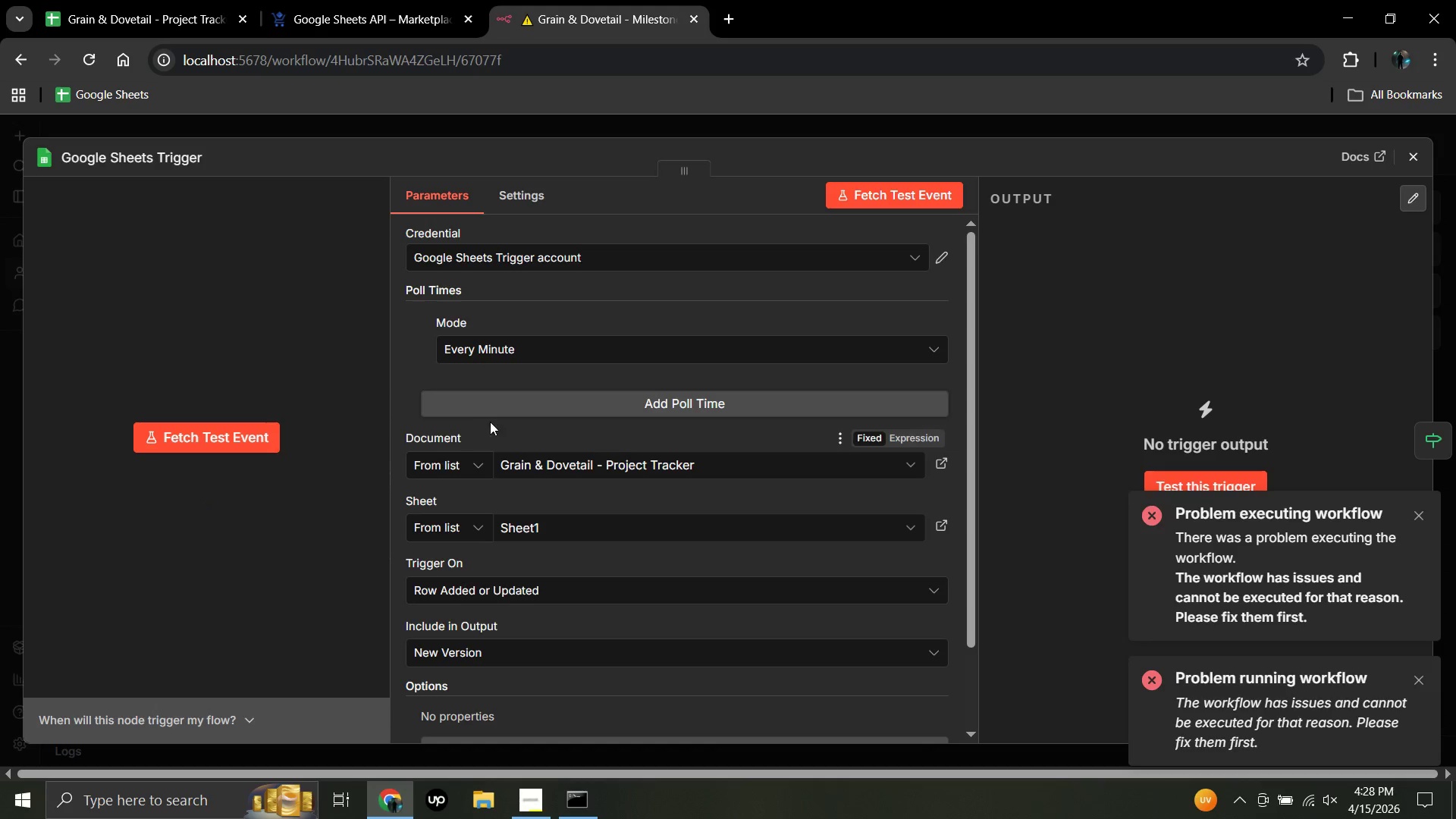 
scroll: coordinate [494, 453], scroll_direction: down, amount: 5.0
 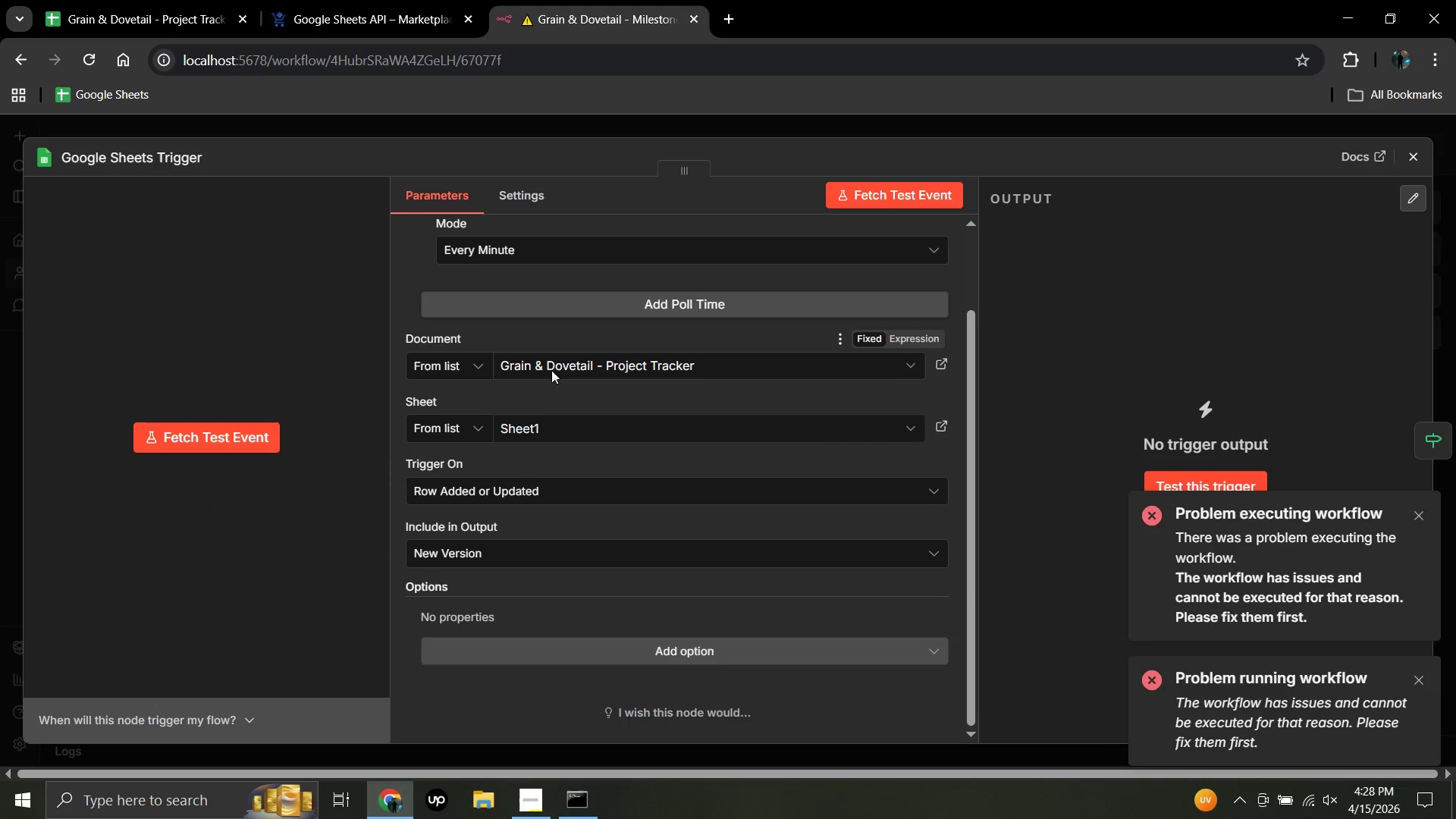 
scroll: coordinate [519, 409], scroll_direction: up, amount: 3.0
 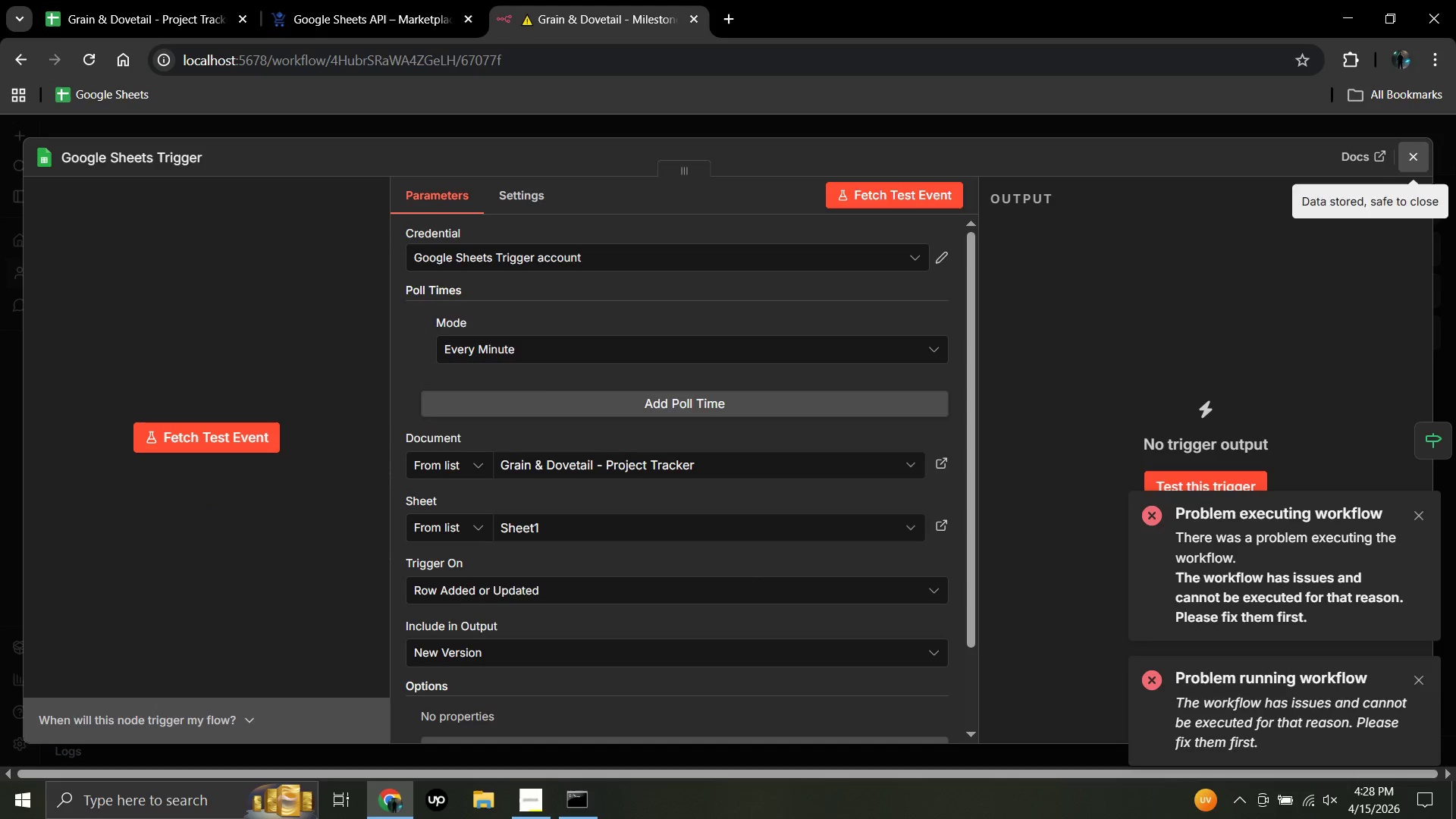 
left_click([1405, 154])
 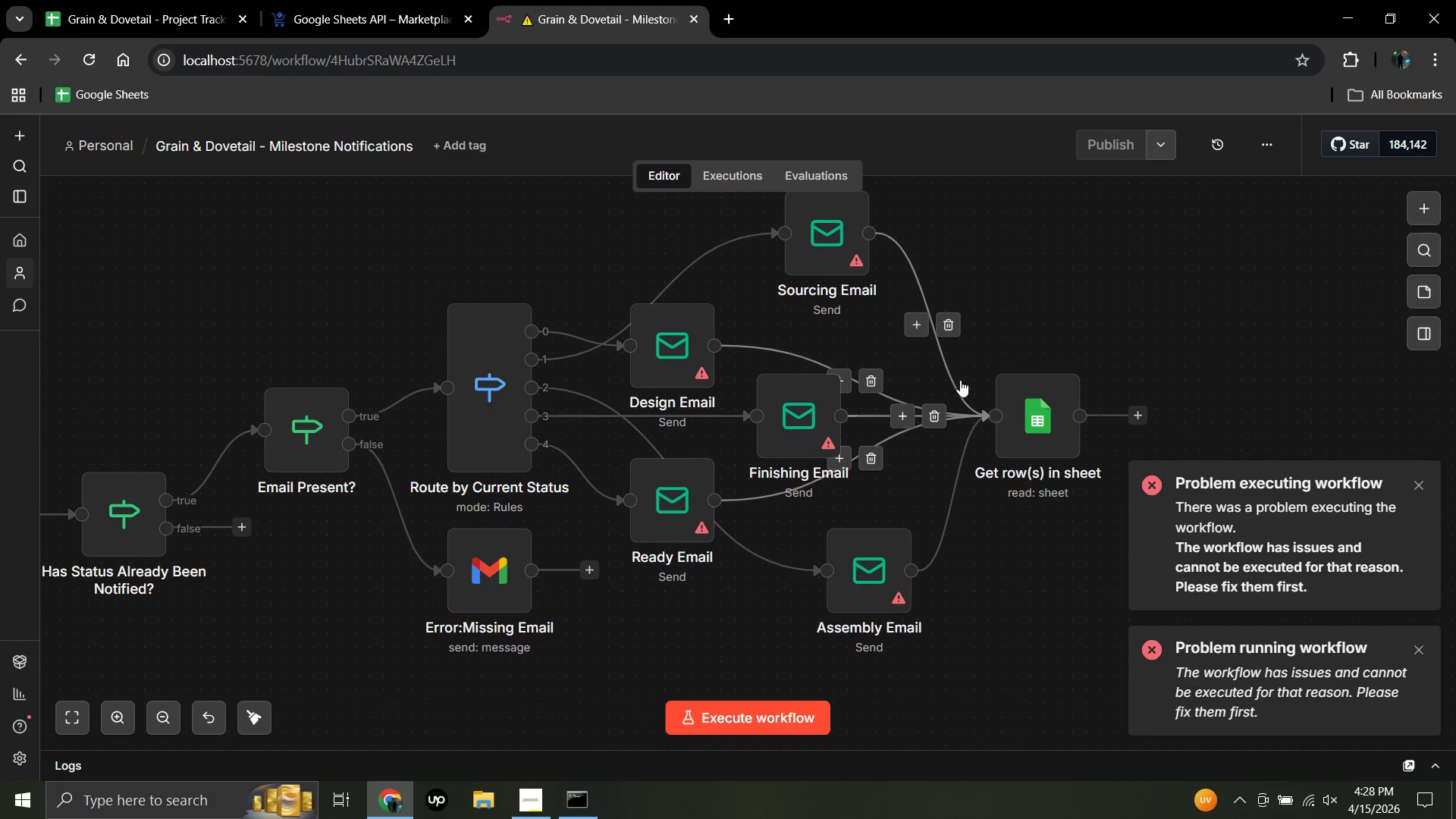 
double_click([1022, 410])
 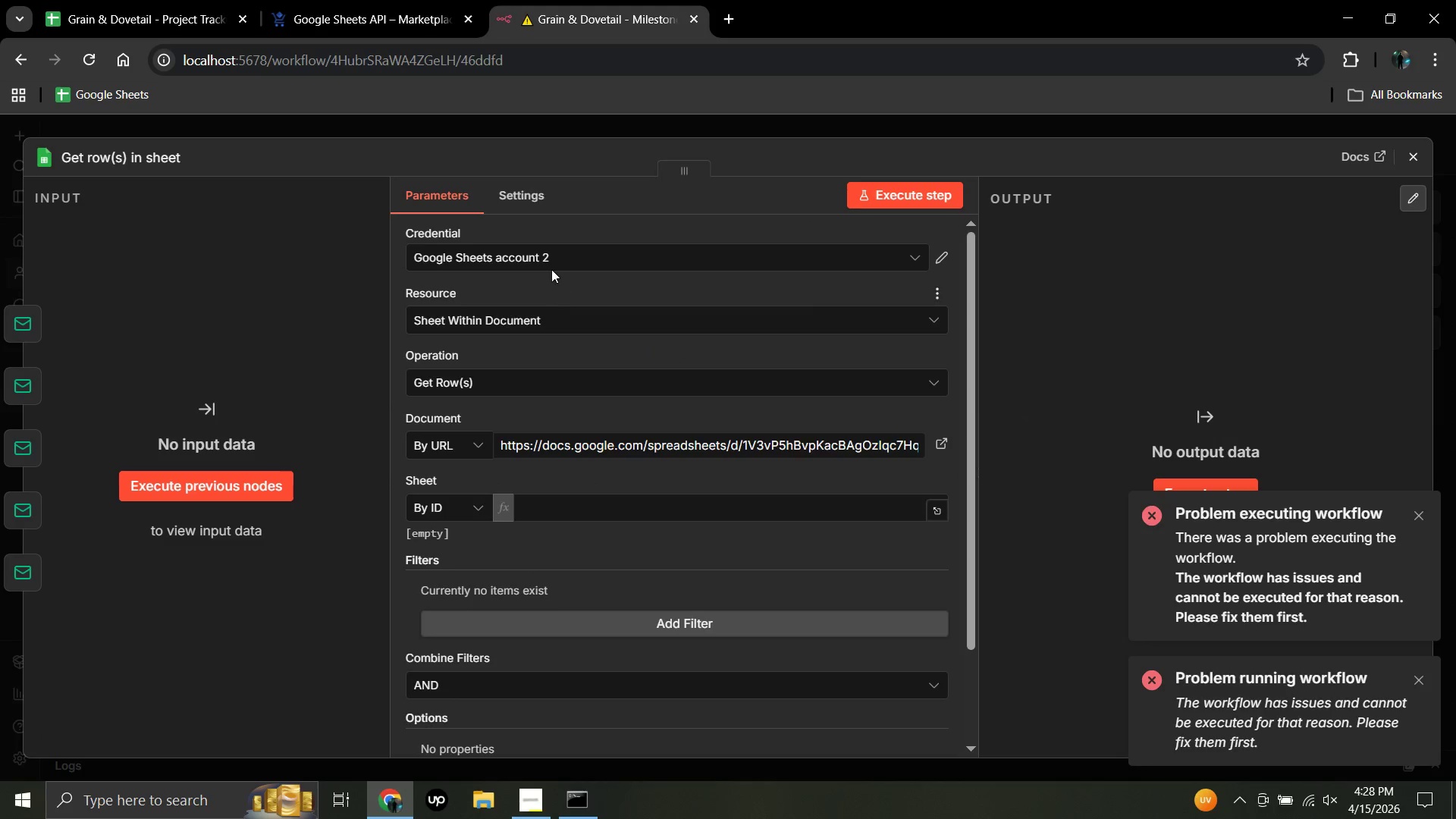 
left_click([547, 261])
 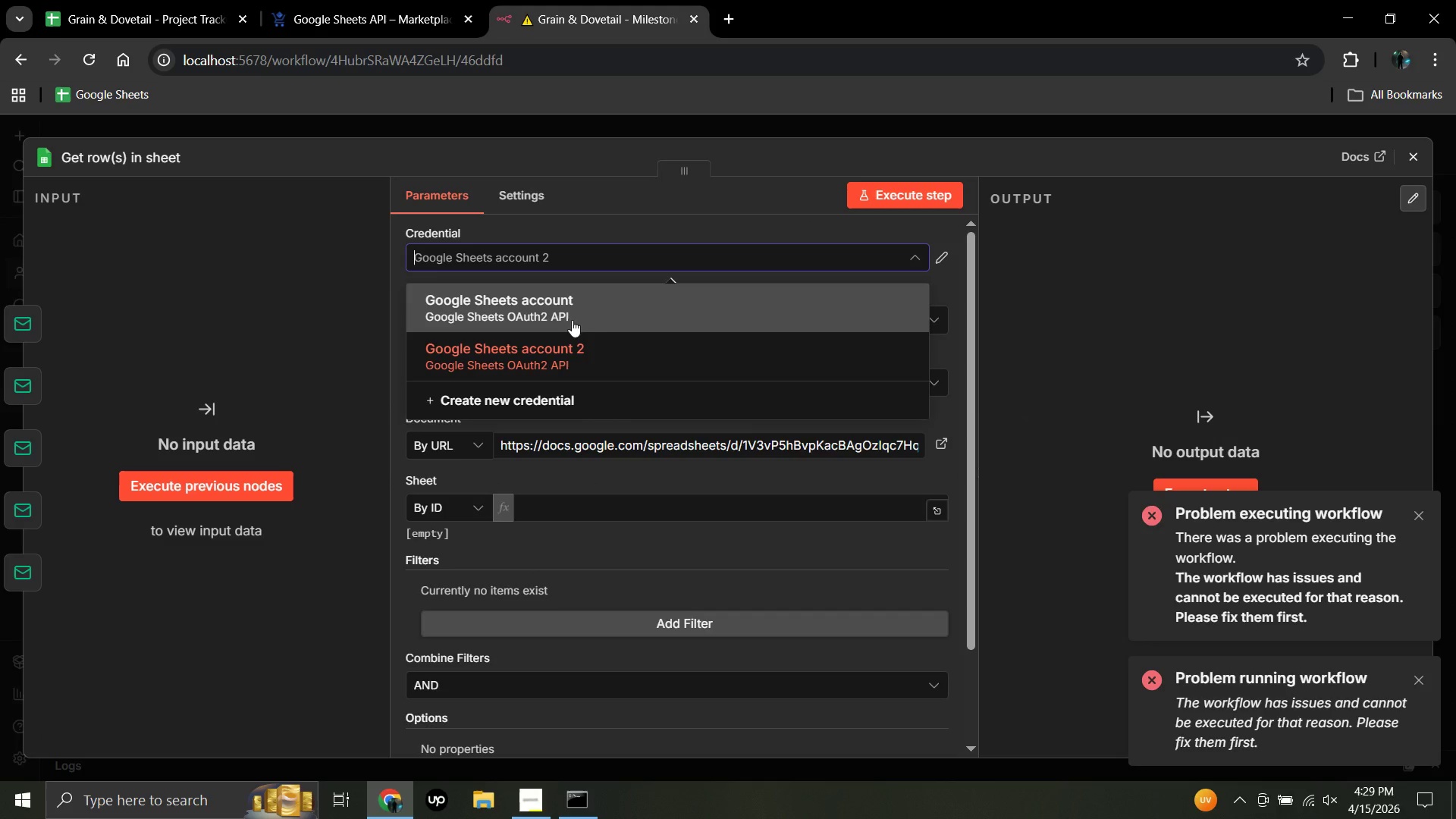 
wait(5.88)
 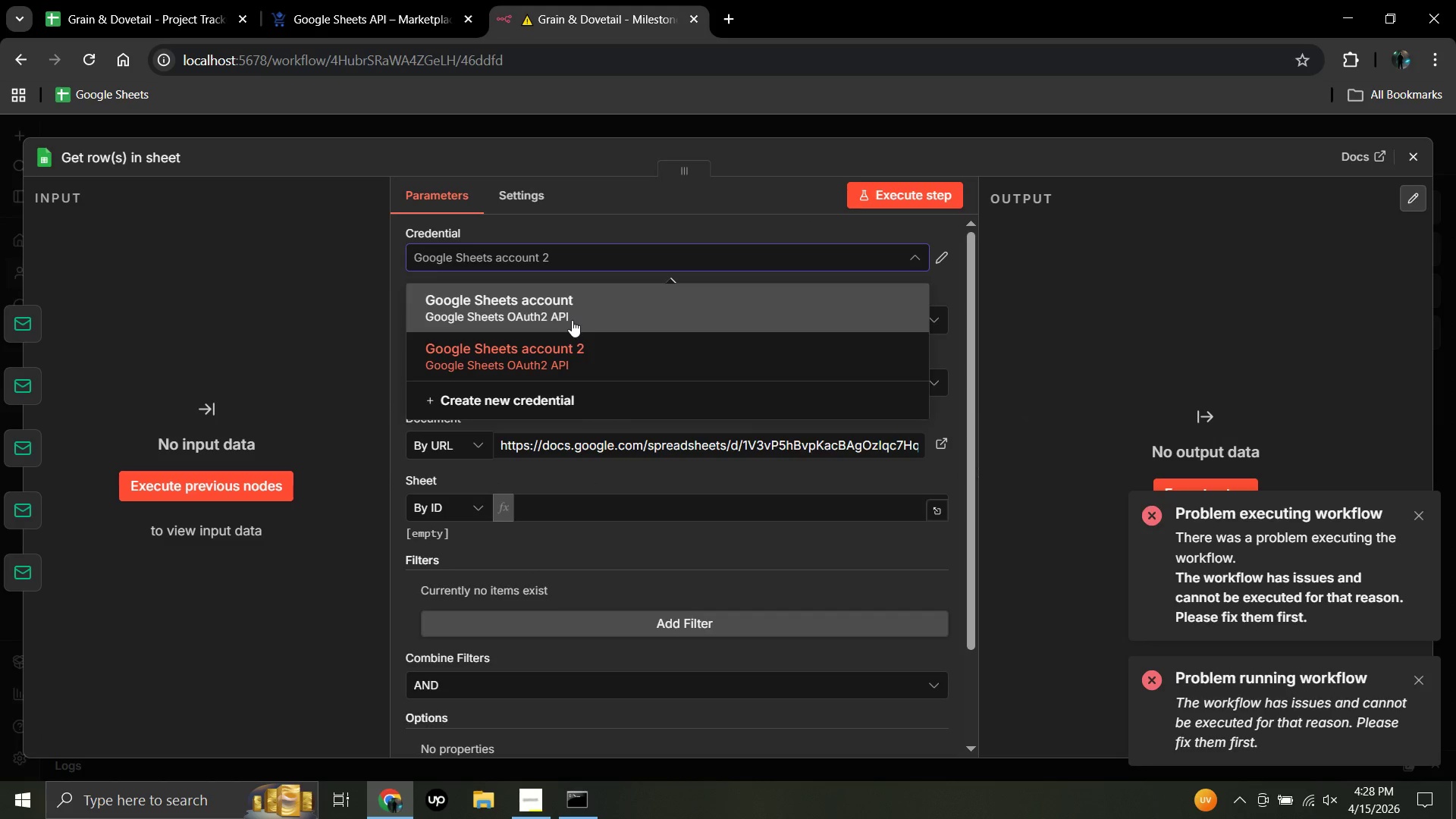 
left_click([1414, 166])
 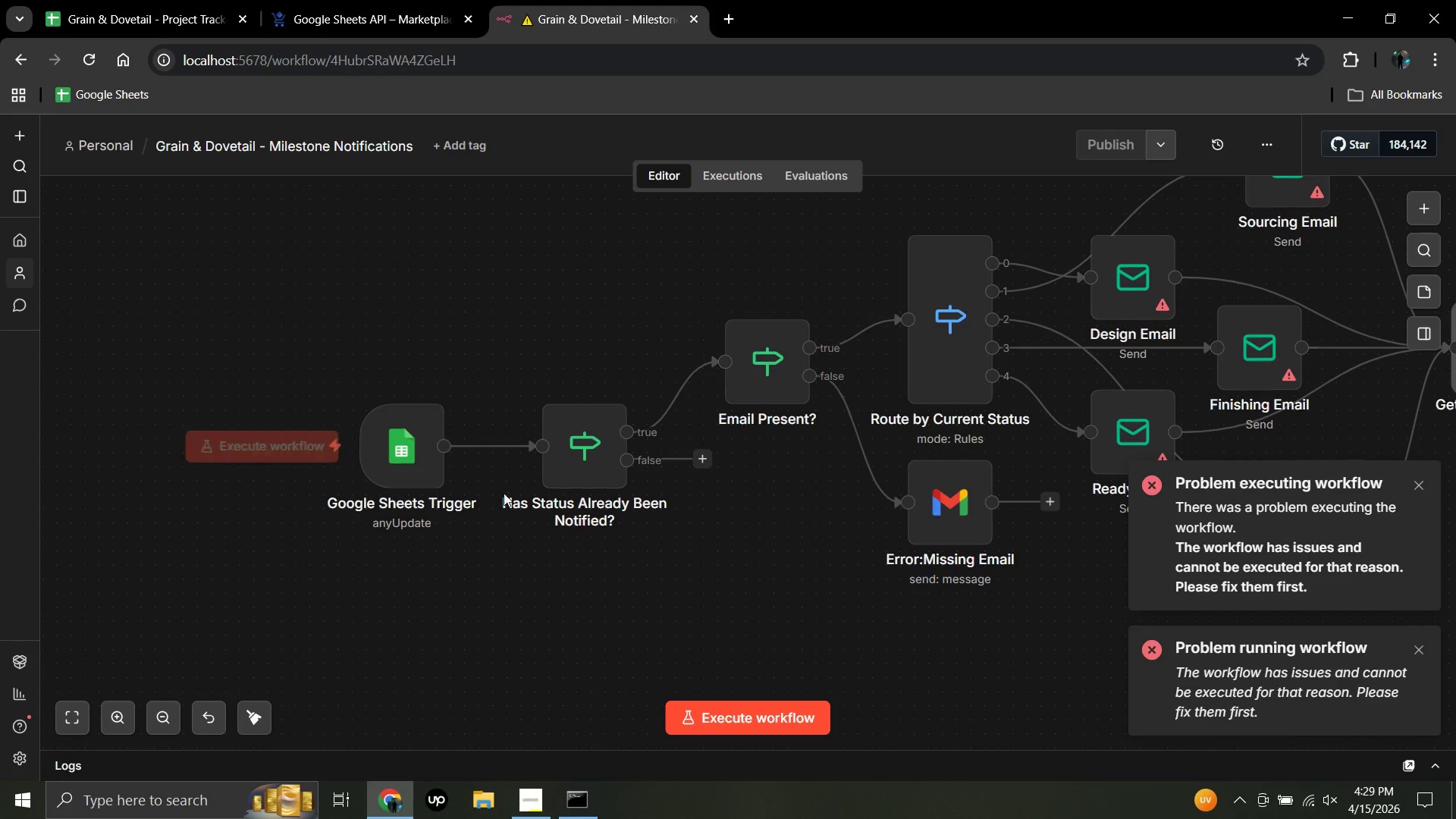 
double_click([416, 463])
 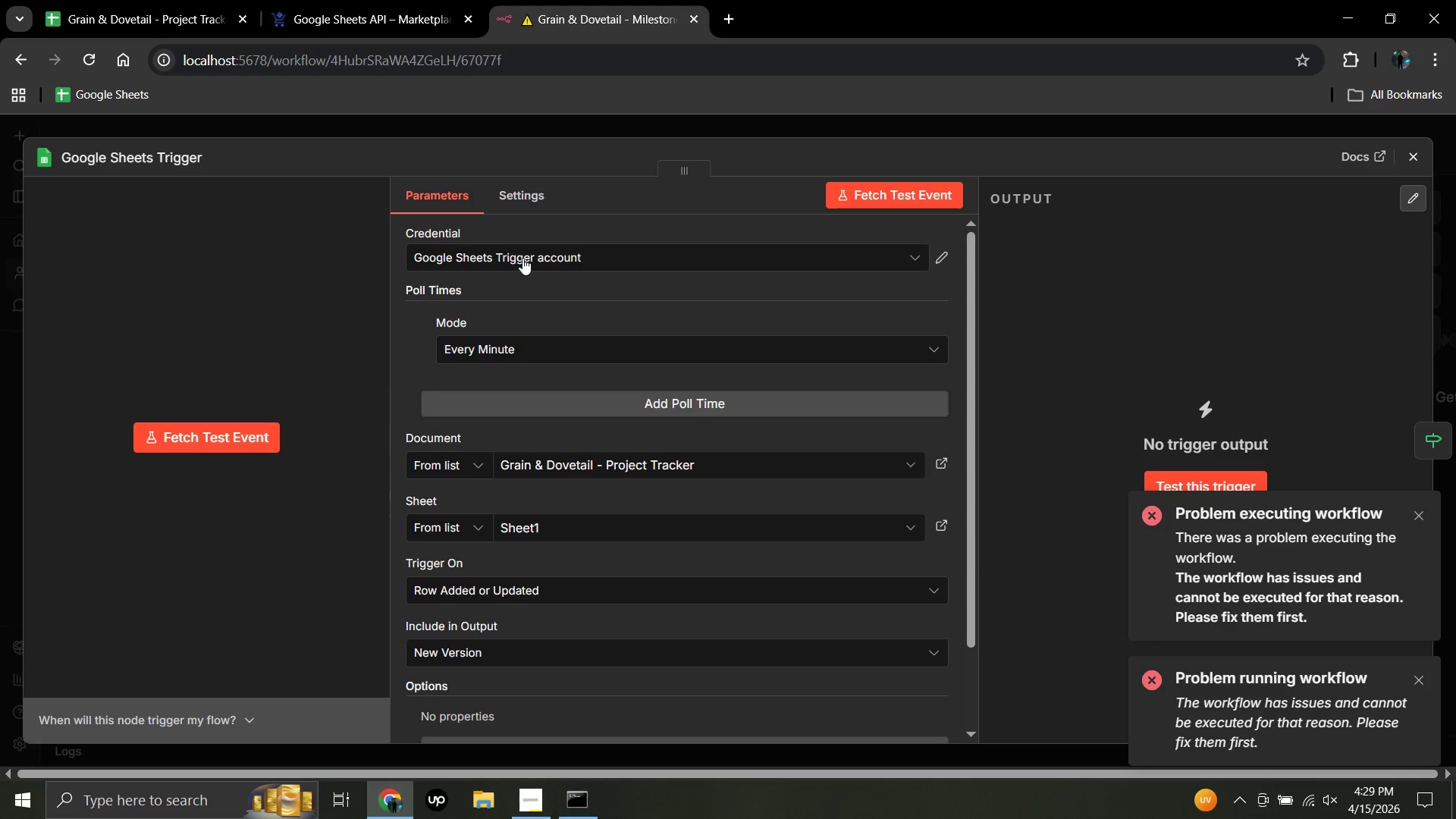 
left_click([522, 258])
 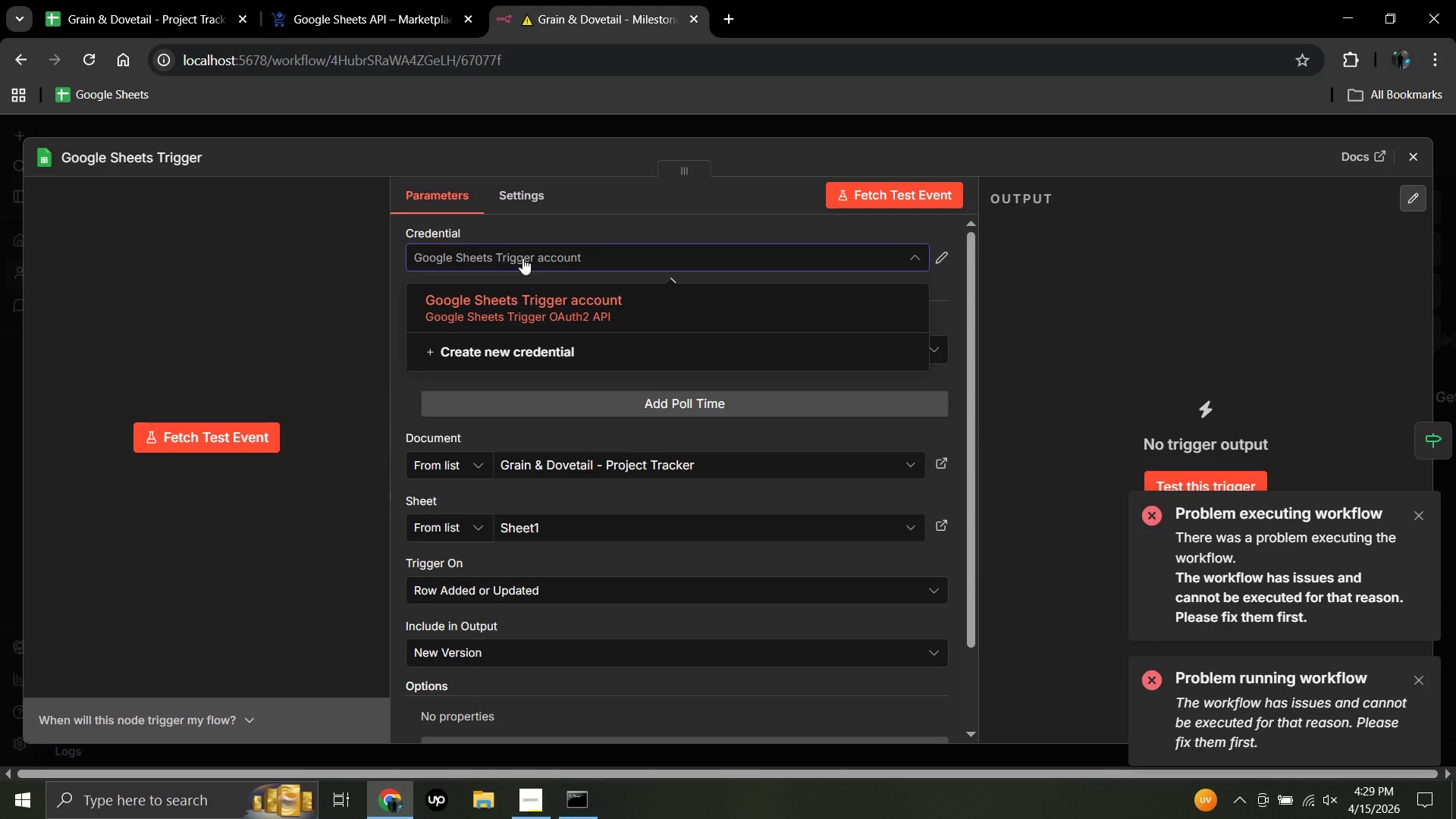 
left_click([522, 258])
 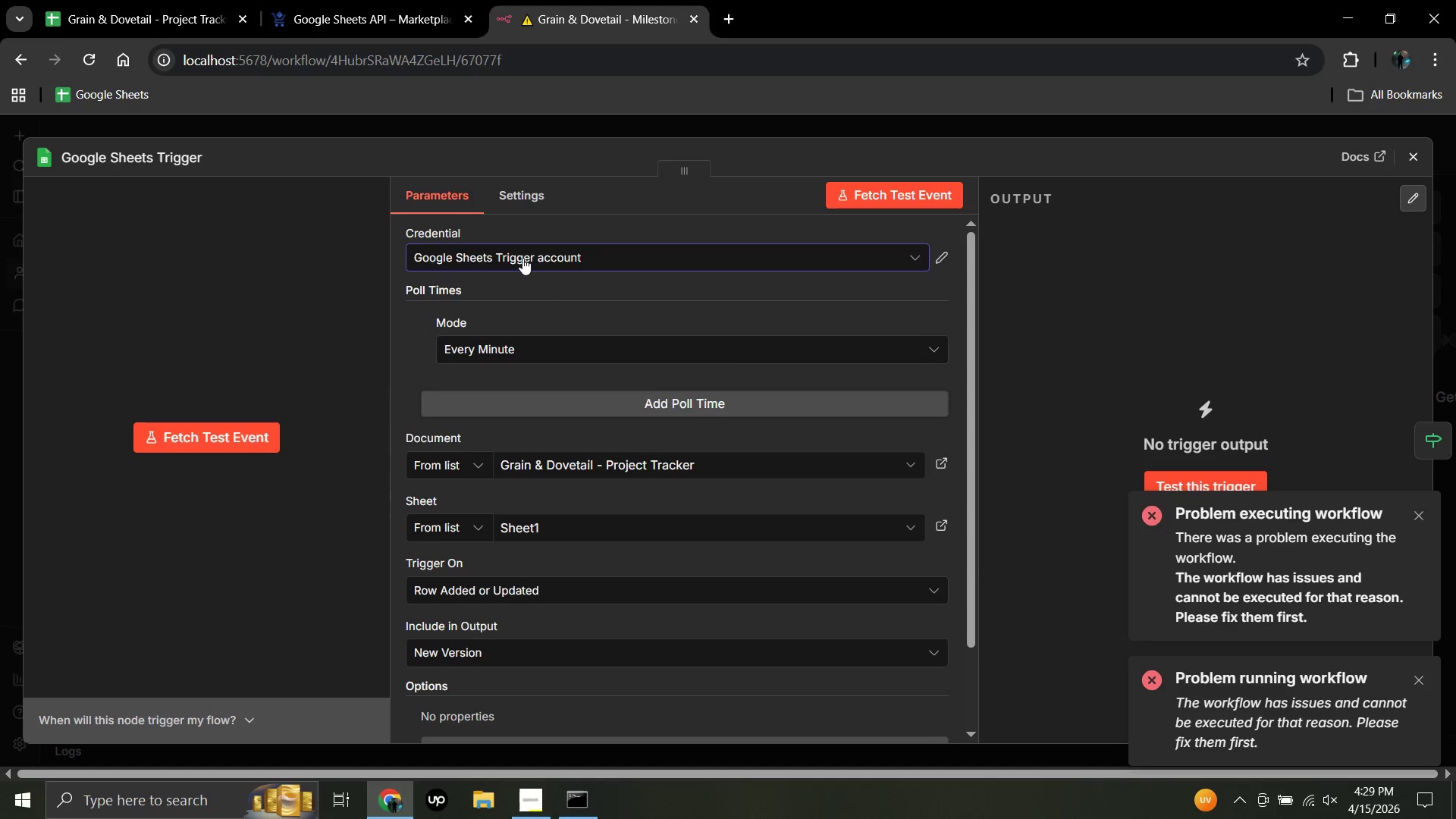 
left_click([522, 258])
 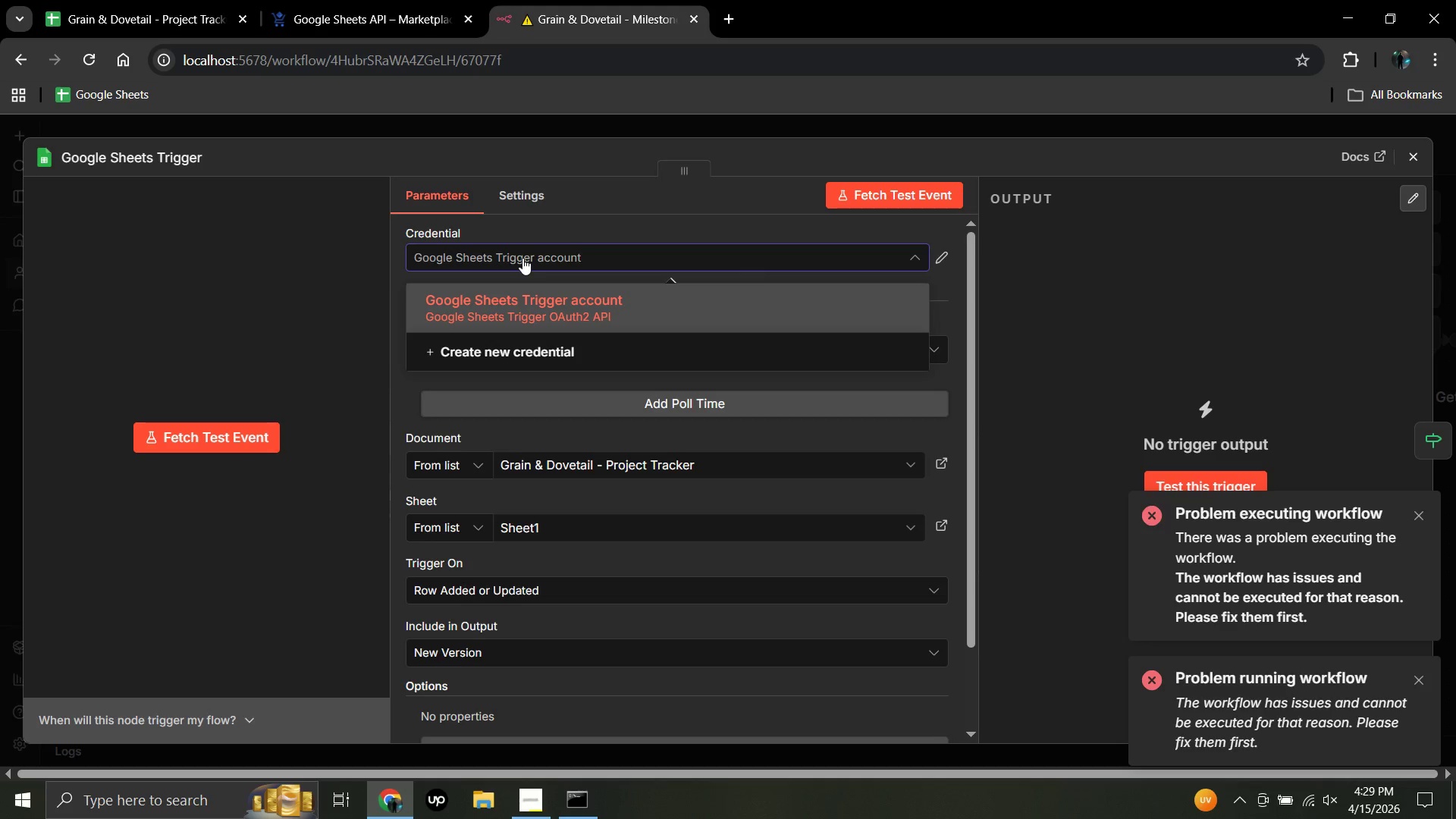 
left_click([522, 258])
 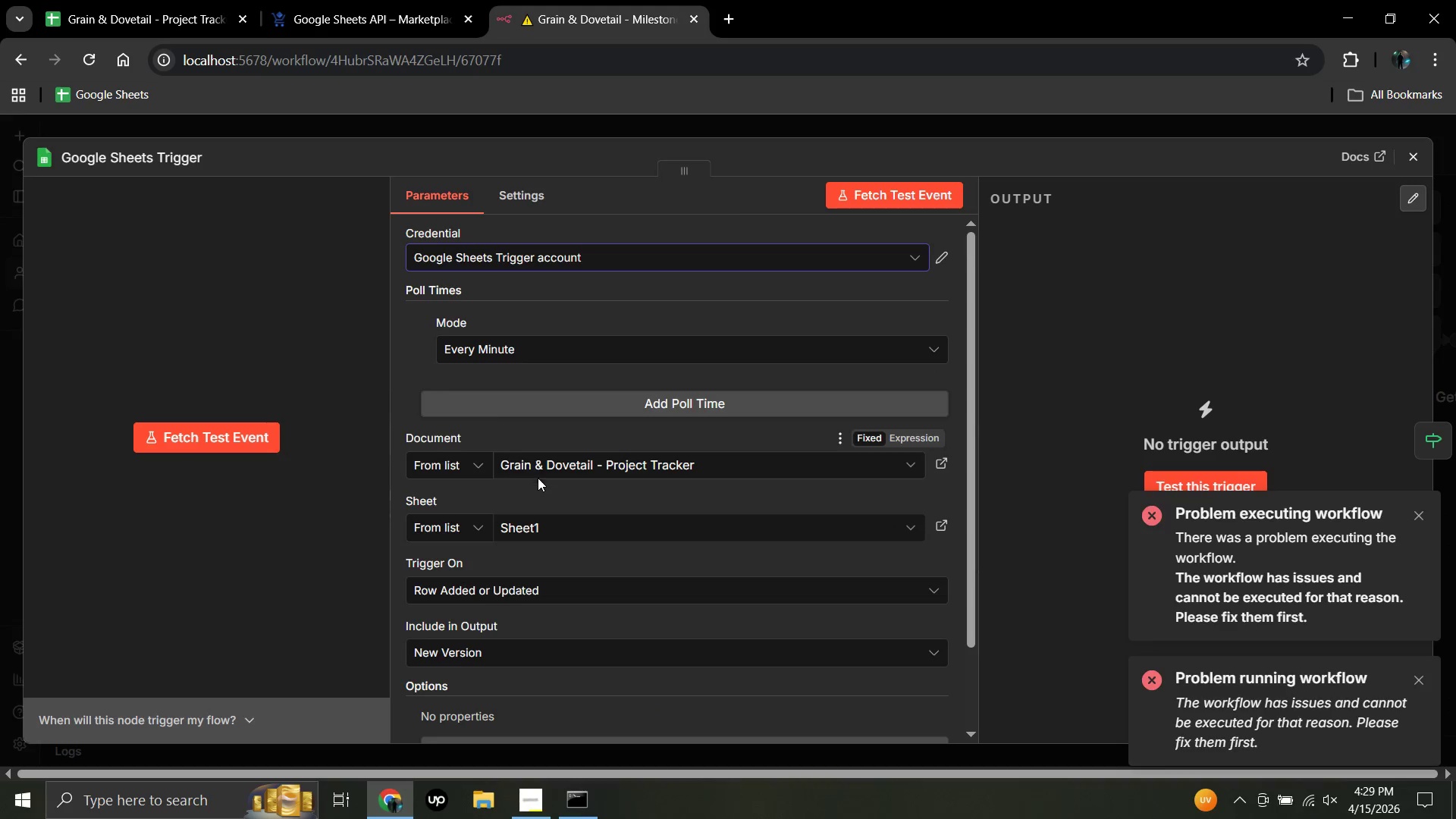 
scroll: coordinate [534, 500], scroll_direction: down, amount: 2.0
 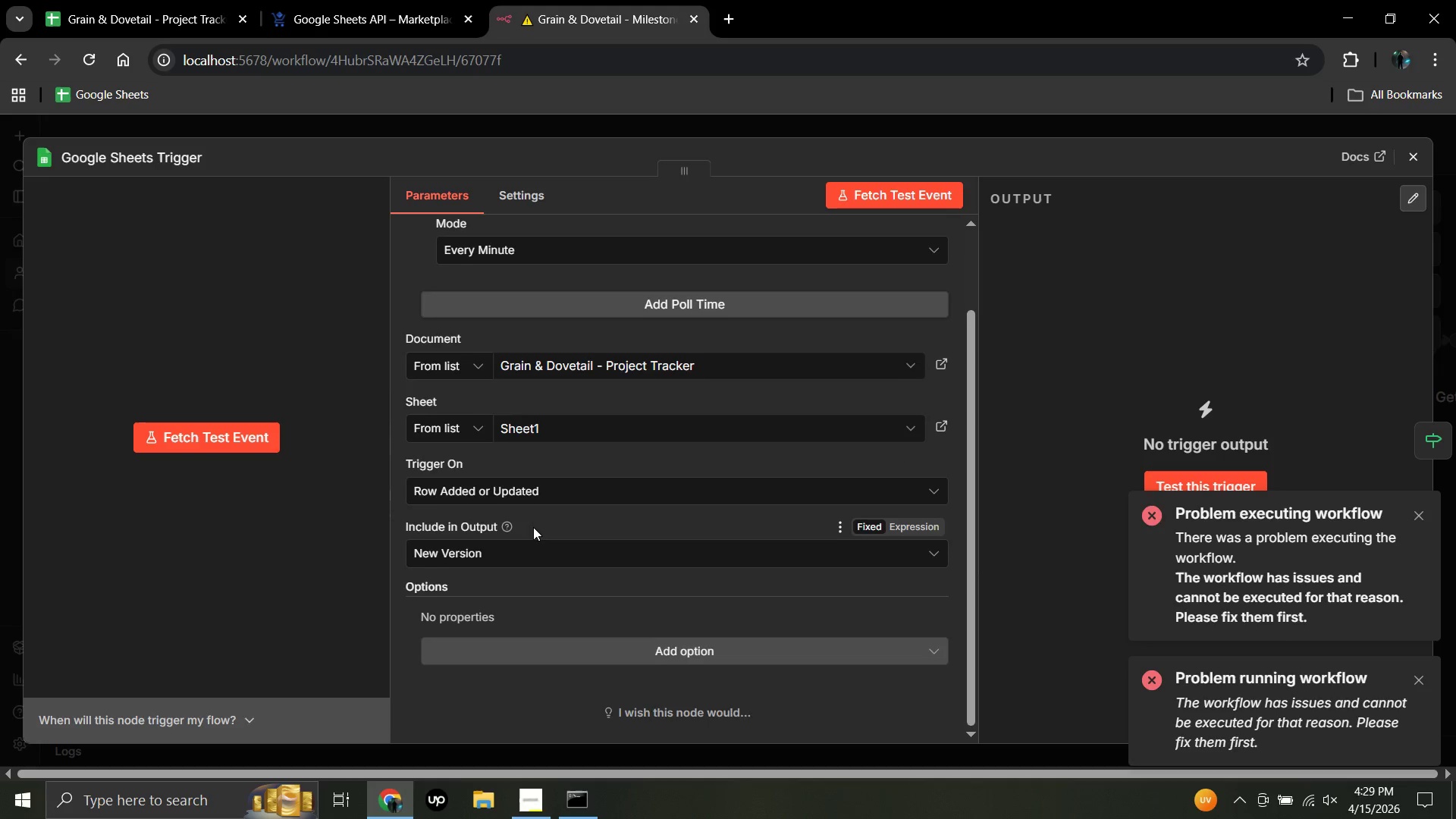 
scroll: coordinate [533, 527], scroll_direction: up, amount: 3.0
 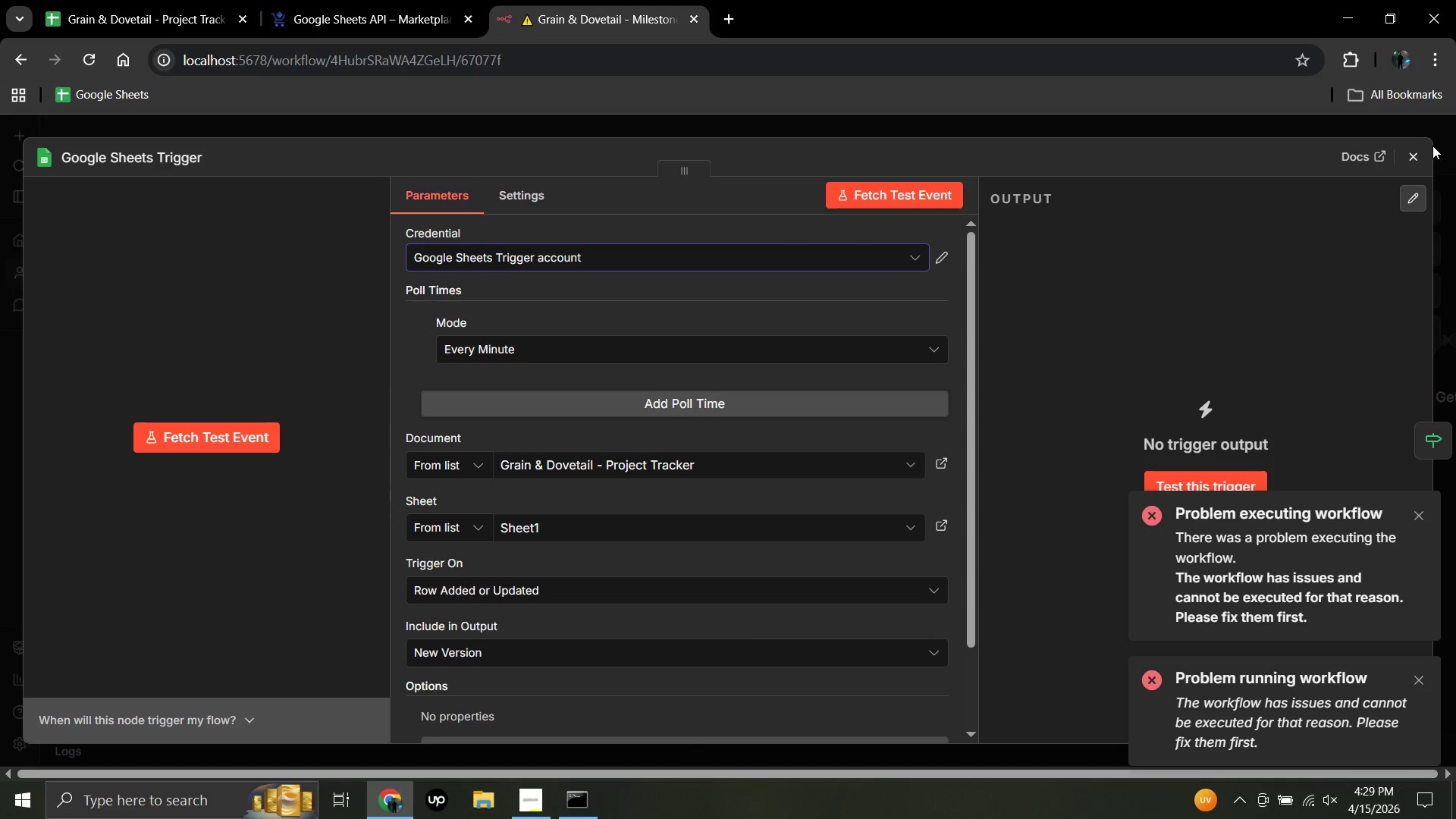 
left_click([1409, 158])
 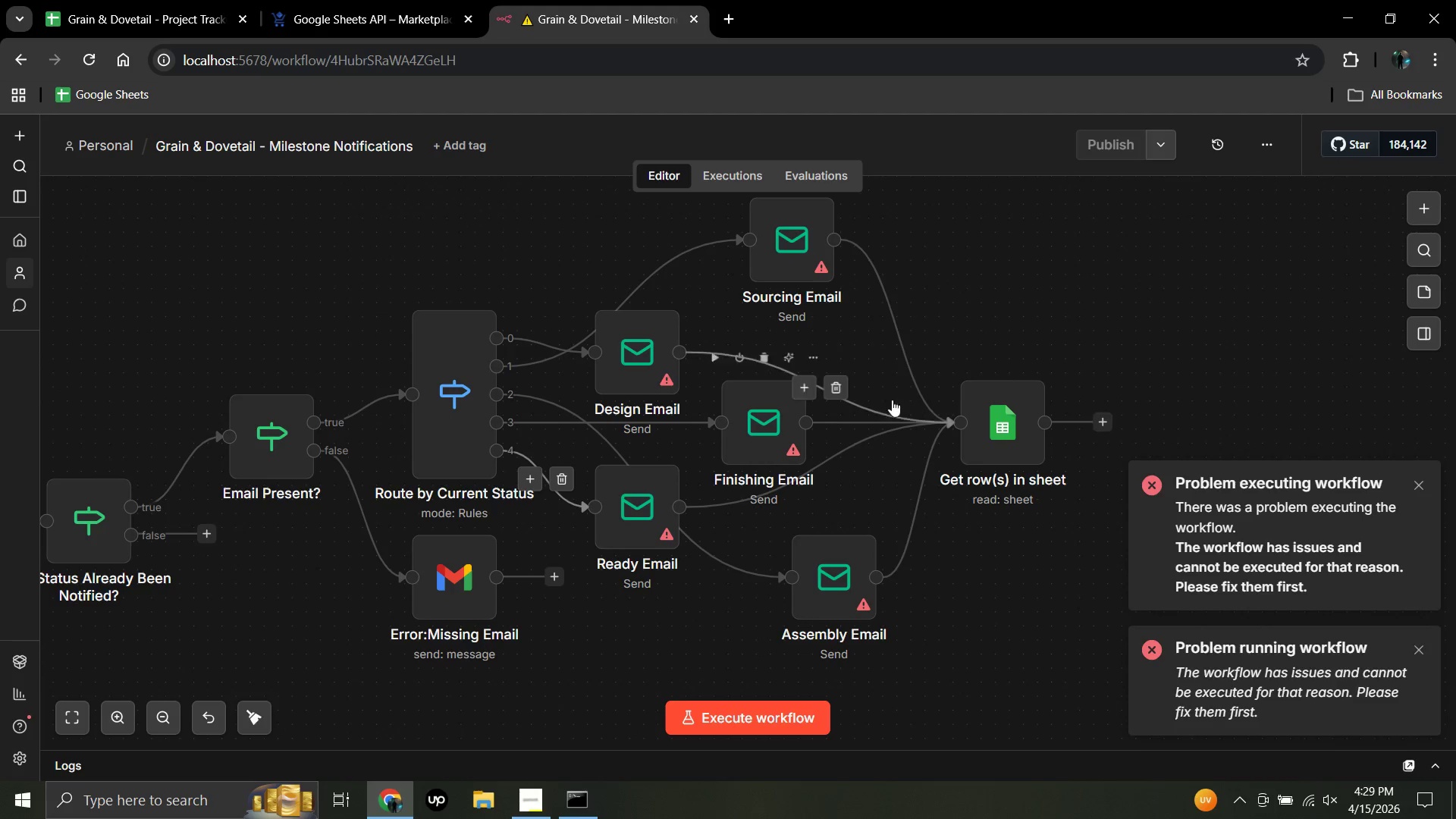 
double_click([974, 403])
 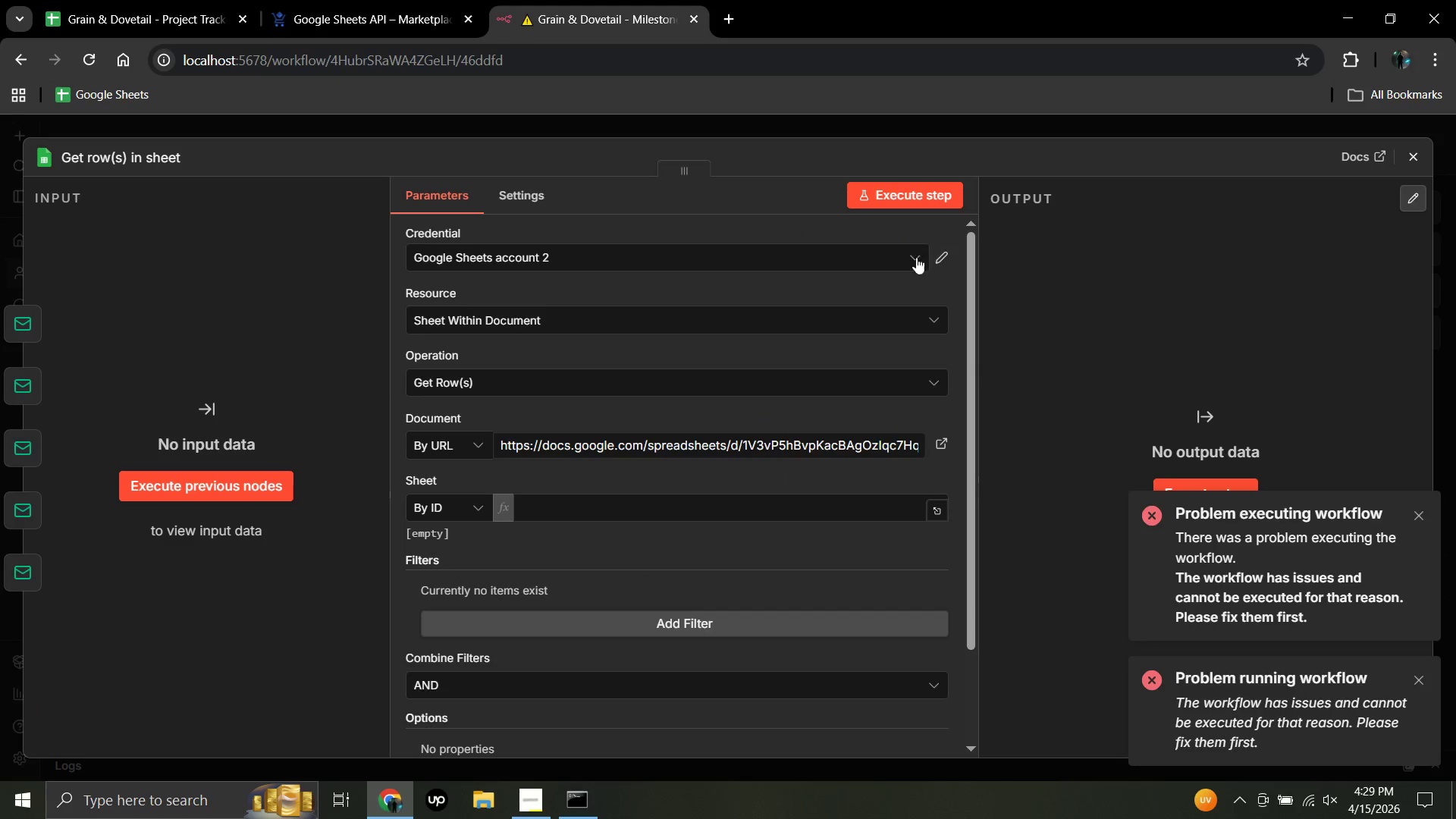 
left_click([892, 260])
 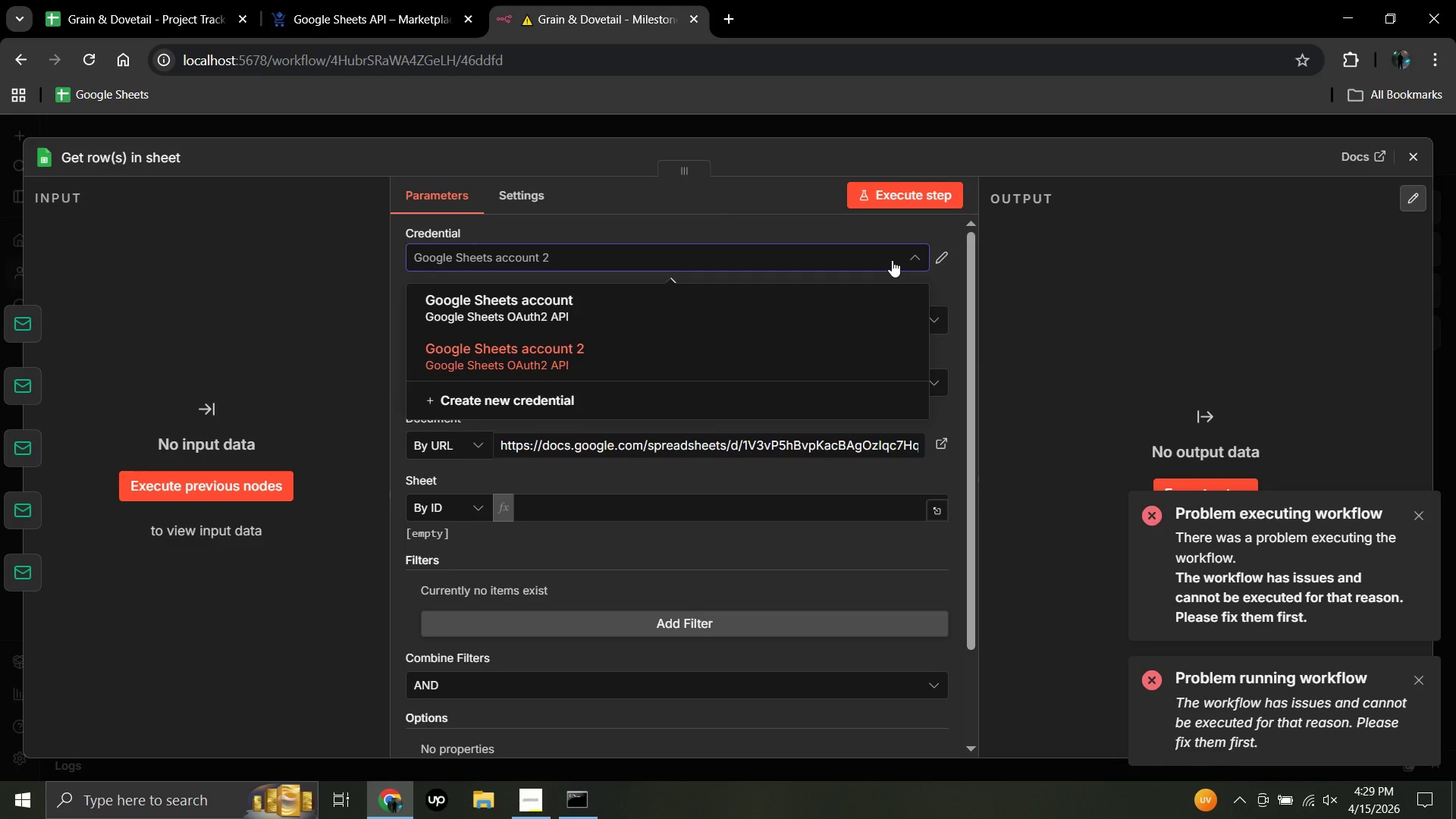 
left_click([892, 260])
 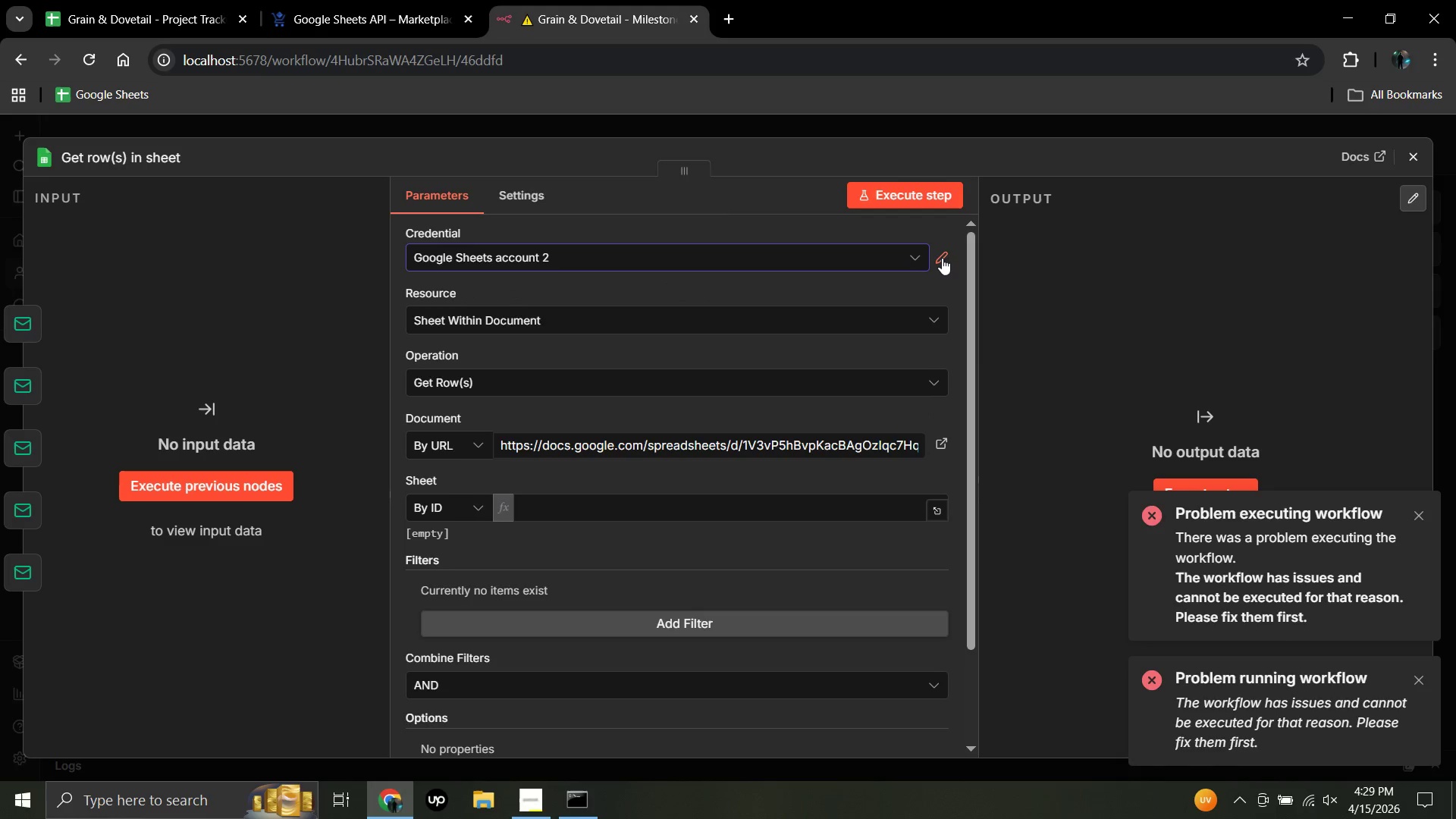 
left_click([942, 258])
 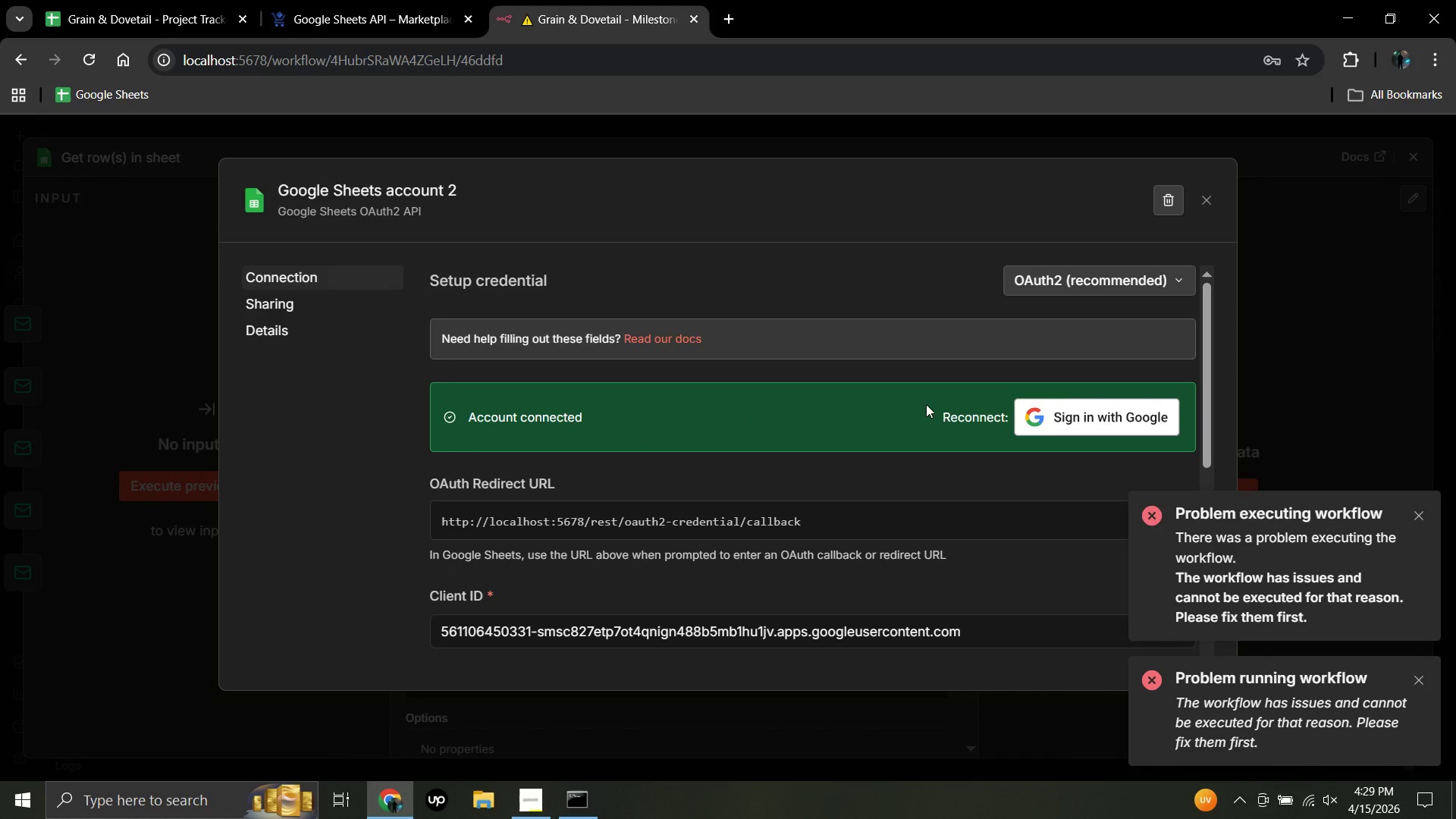 
scroll: coordinate [902, 416], scroll_direction: down, amount: 4.0
 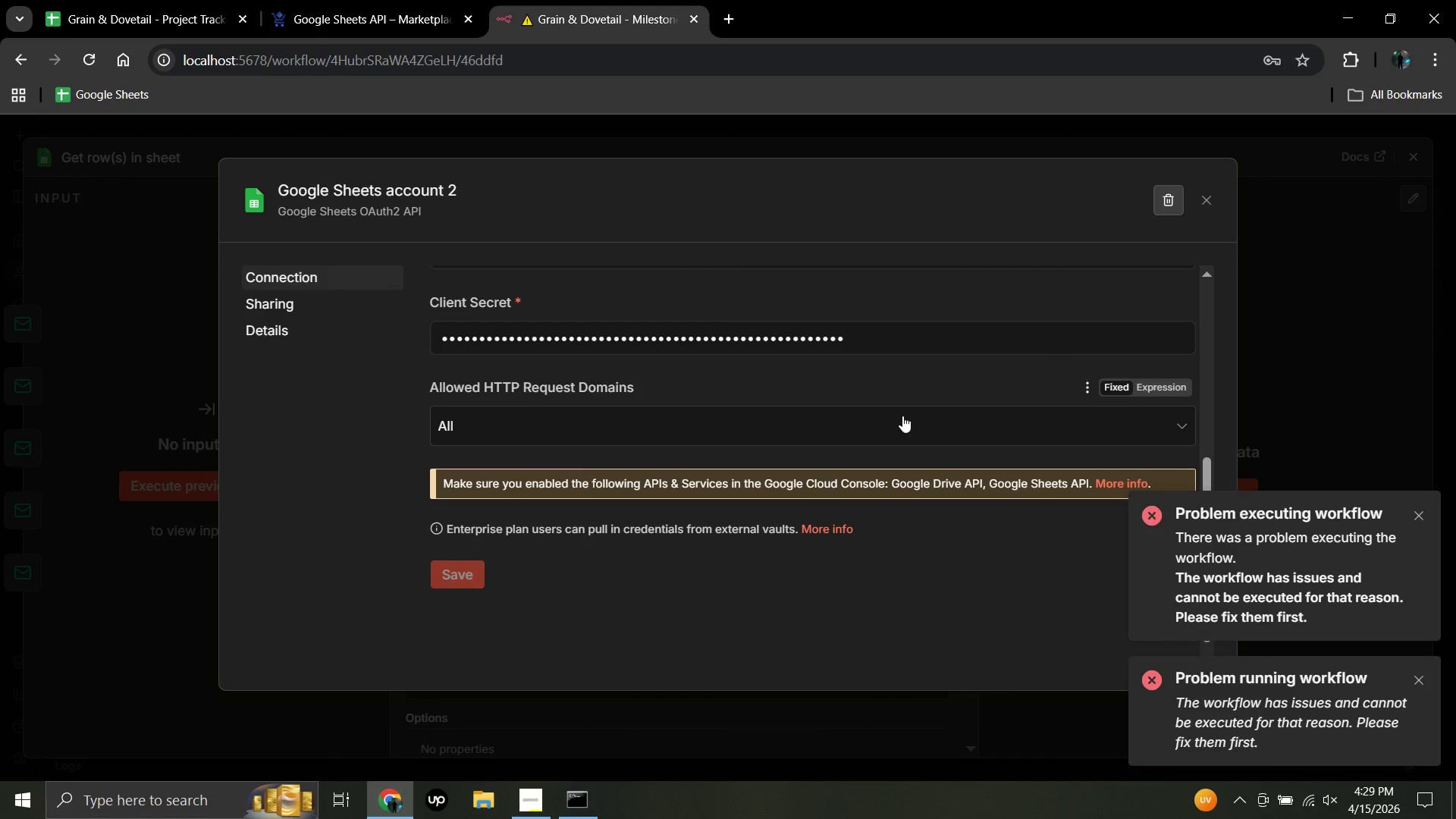 
scroll: coordinate [902, 416], scroll_direction: up, amount: 5.0
 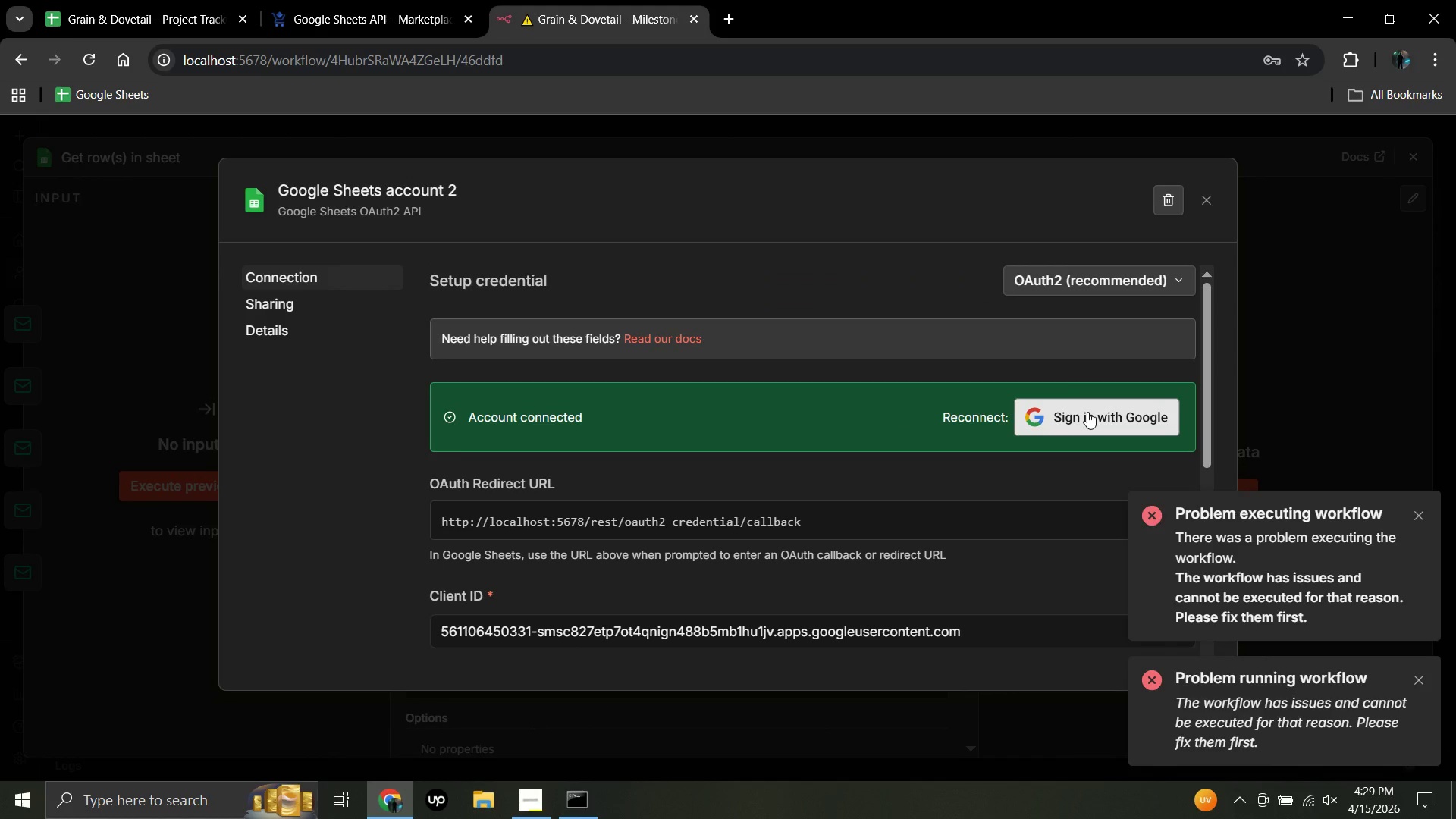 
left_click([1087, 412])
 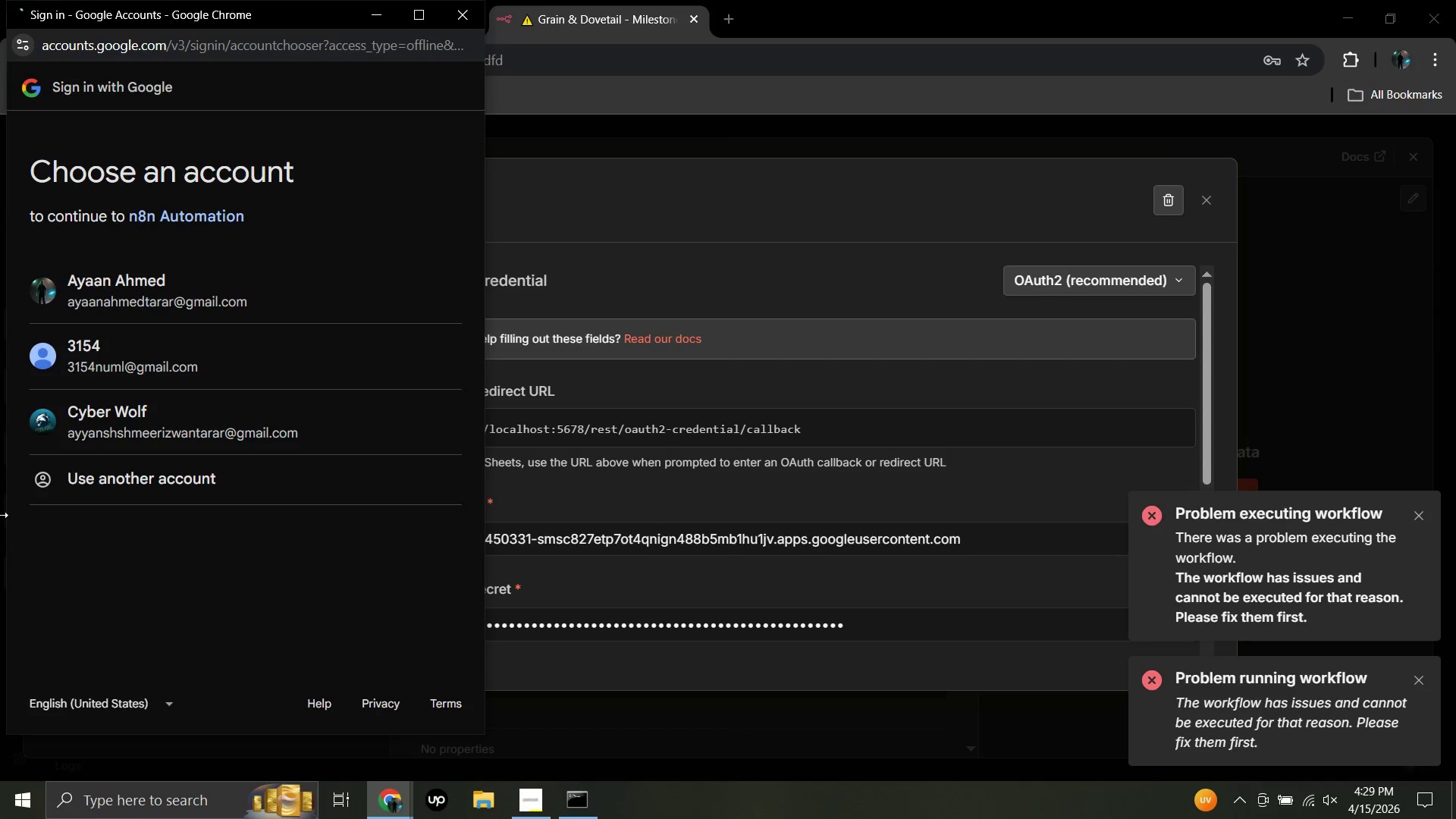 
left_click([199, 297])
 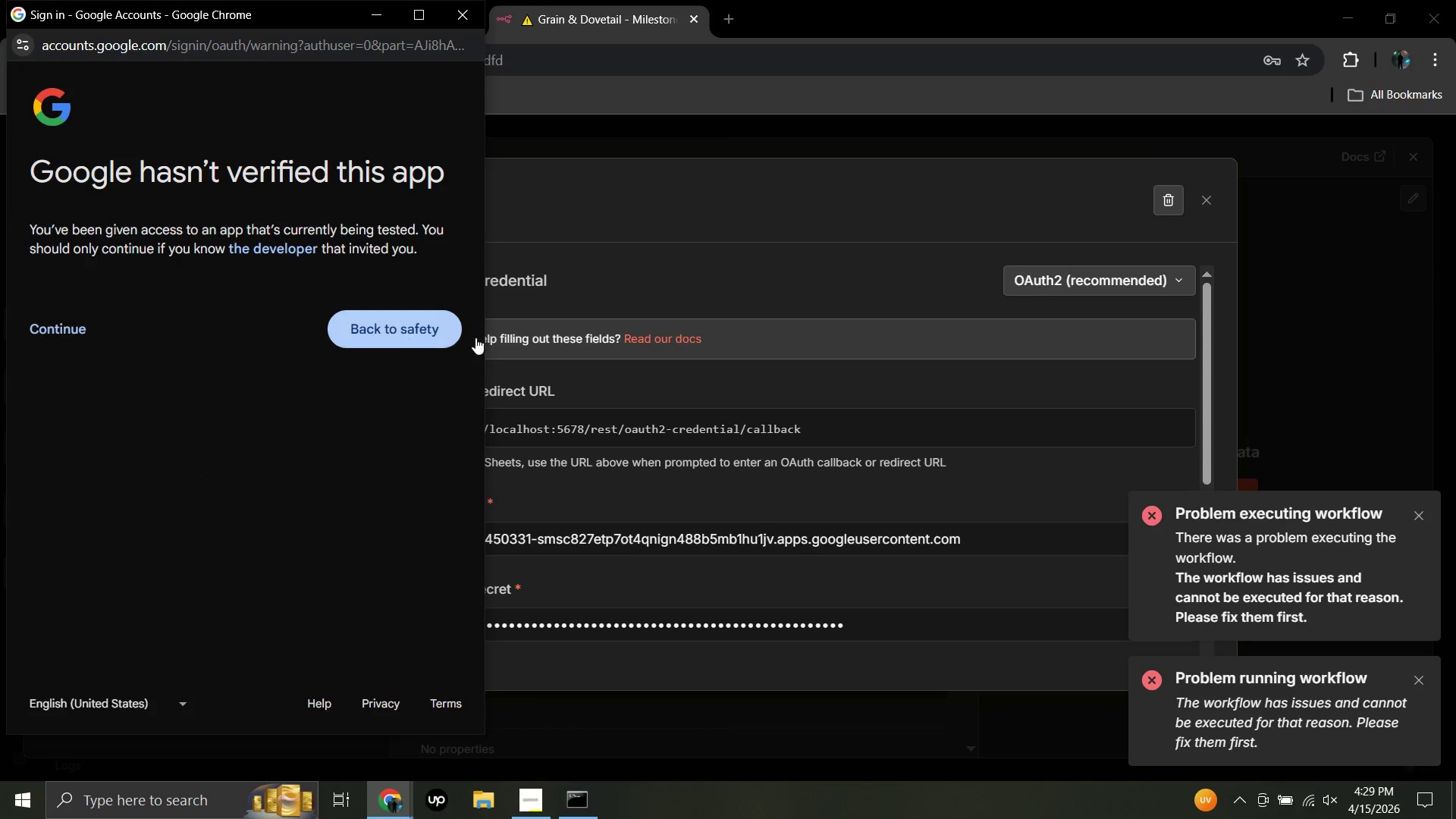 
wait(7.25)
 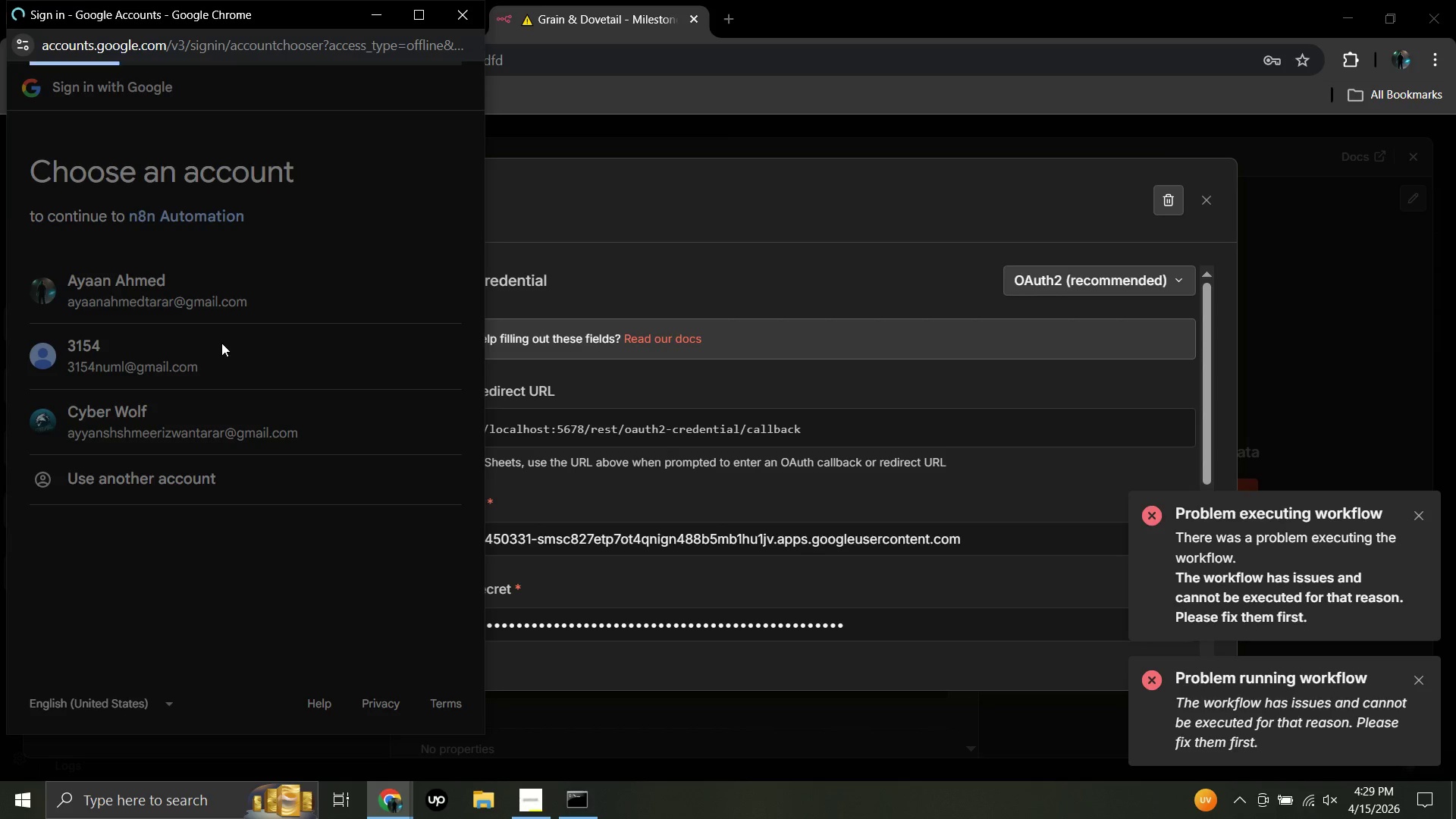 
left_click([64, 328])
 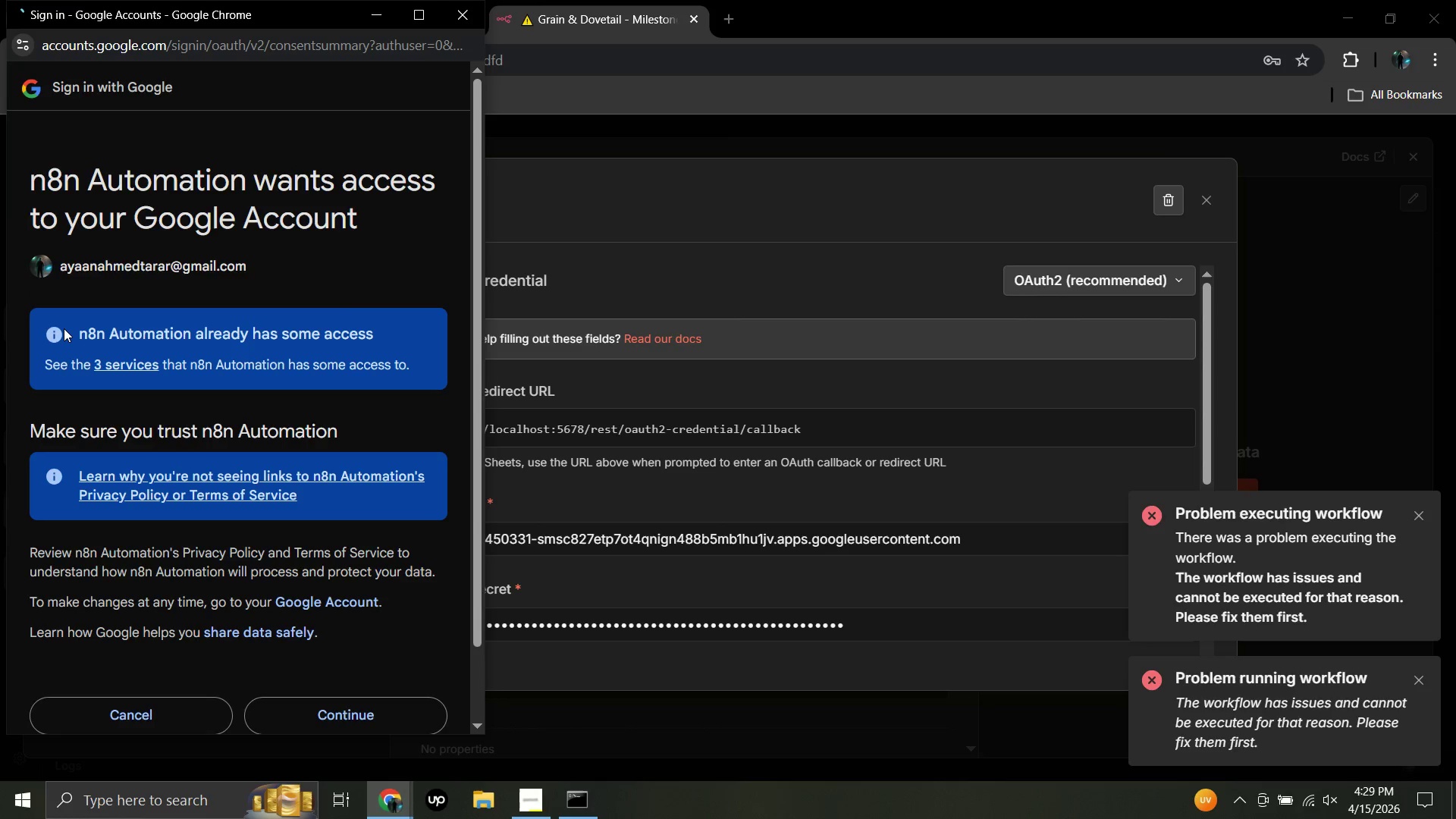 
scroll: coordinate [221, 513], scroll_direction: down, amount: 2.0
 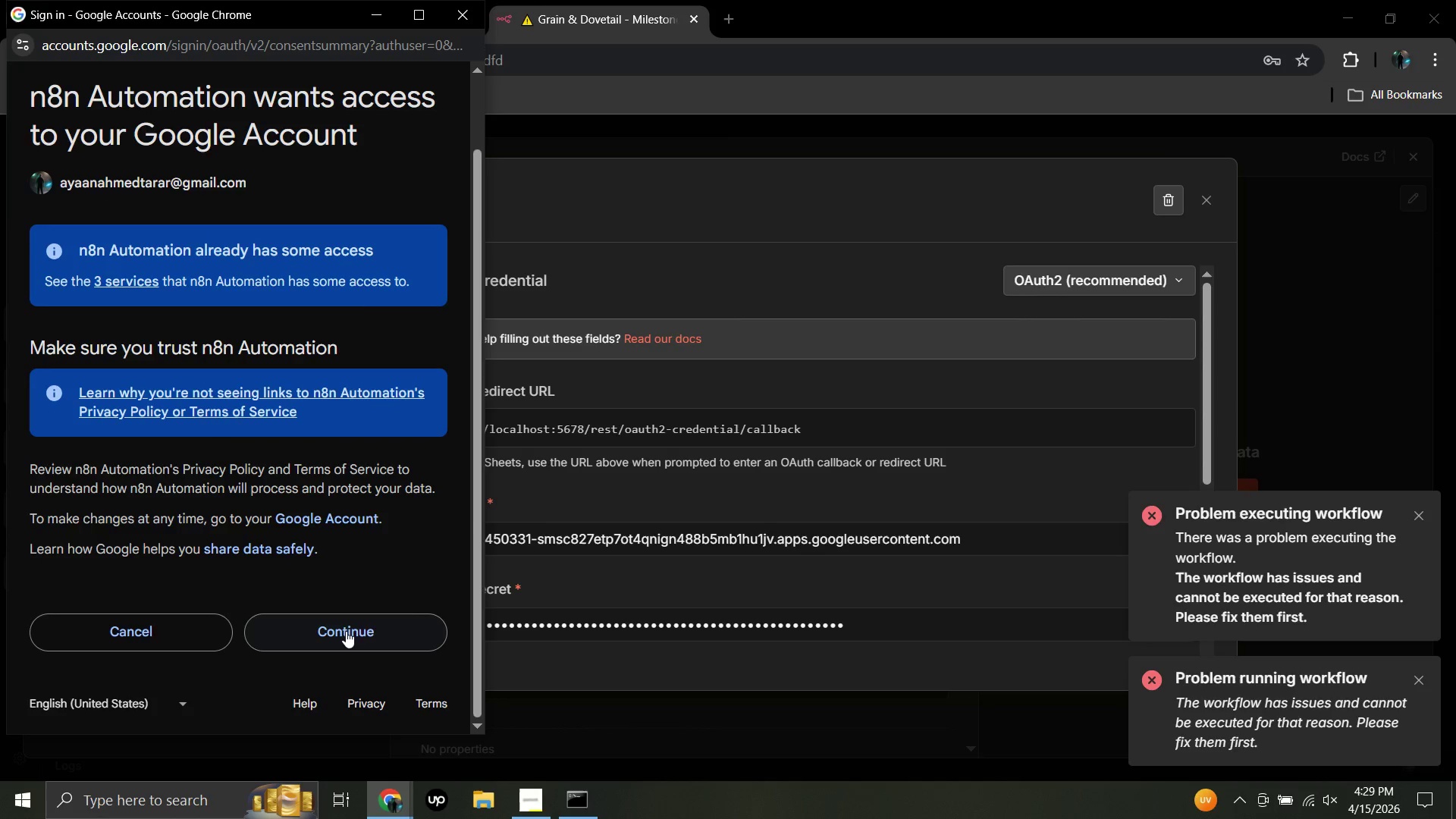 
left_click([346, 631])
 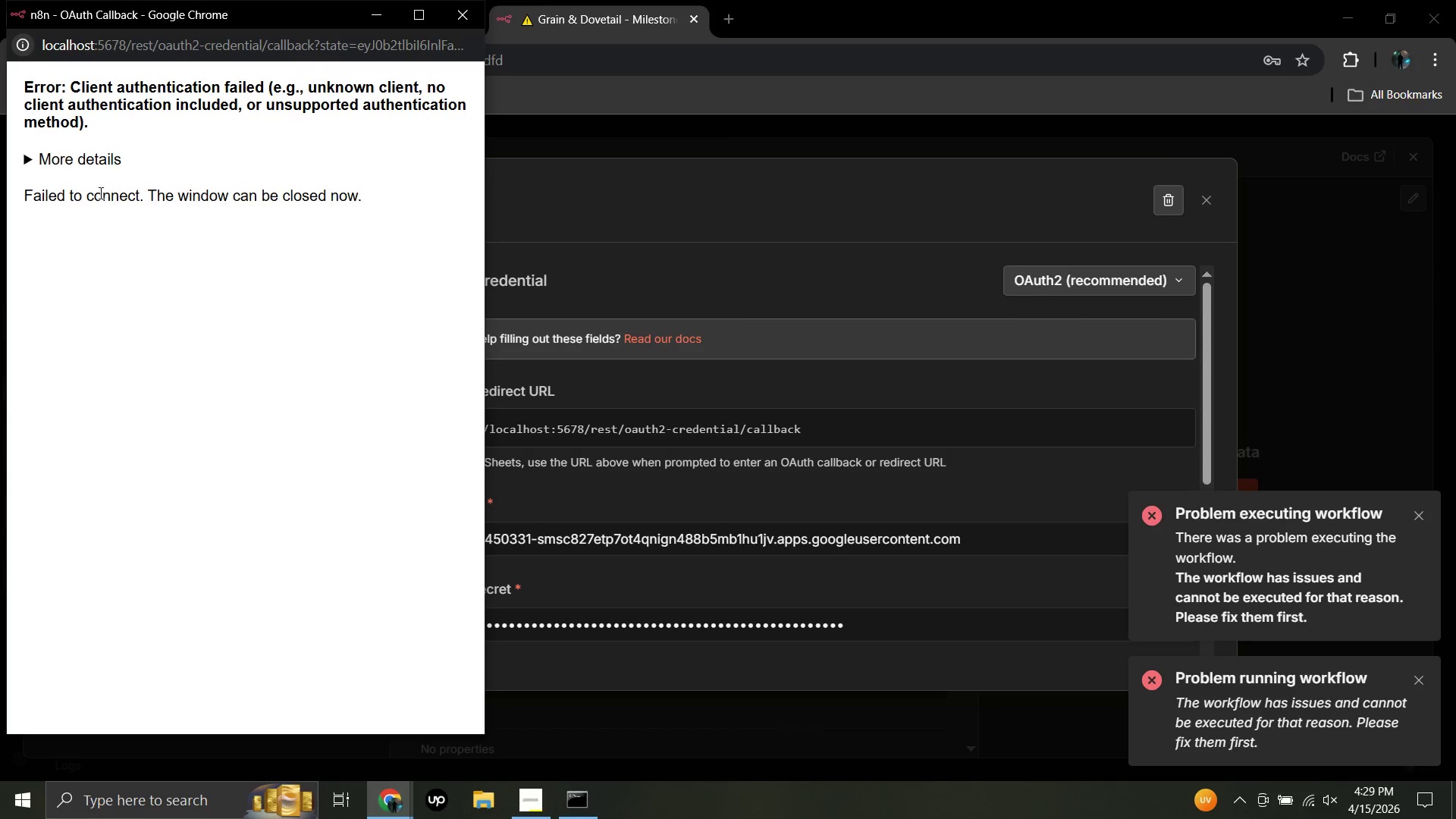 
left_click([471, 21])
 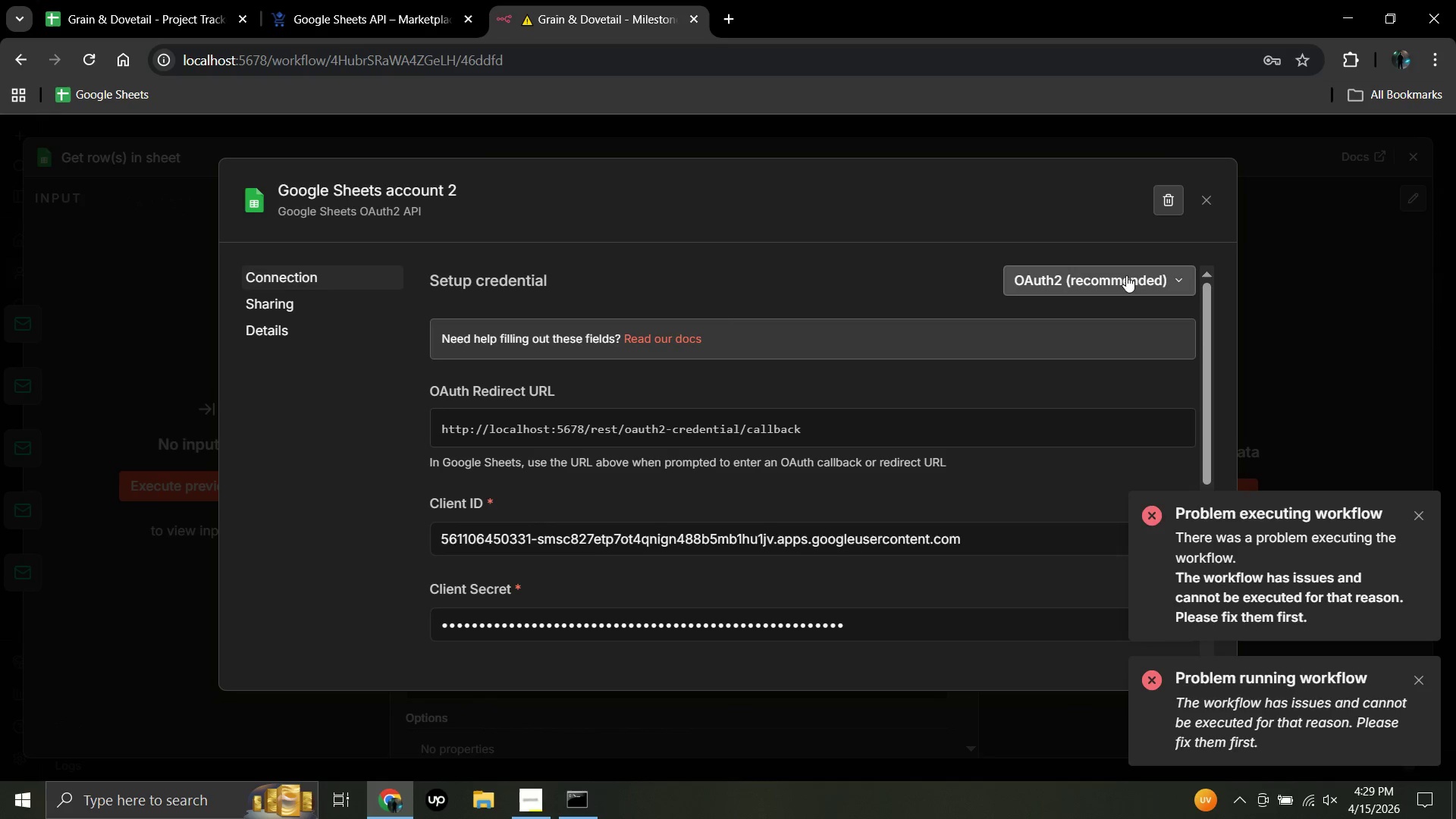 
left_click([1200, 198])
 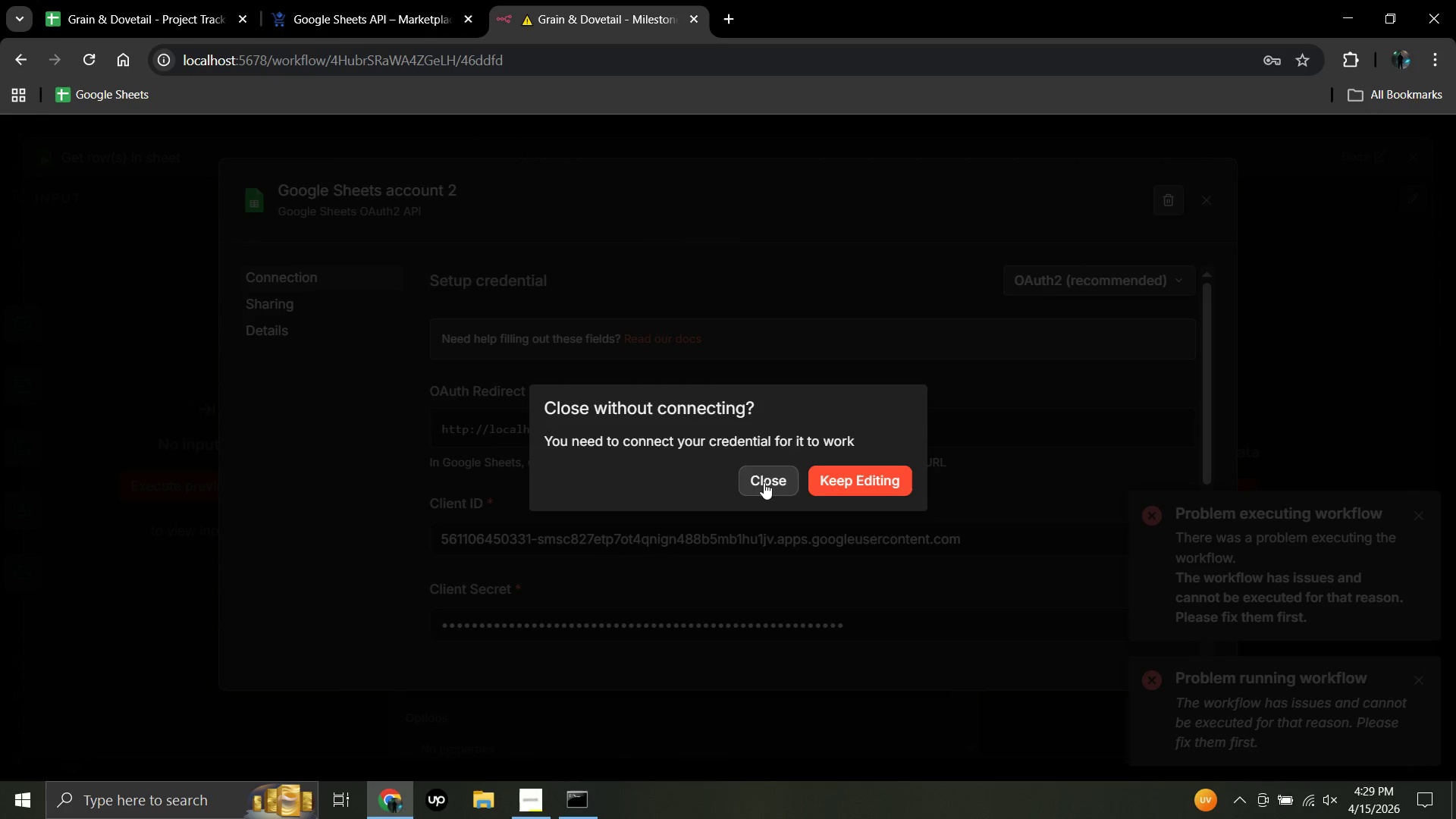 
left_click([764, 482])
 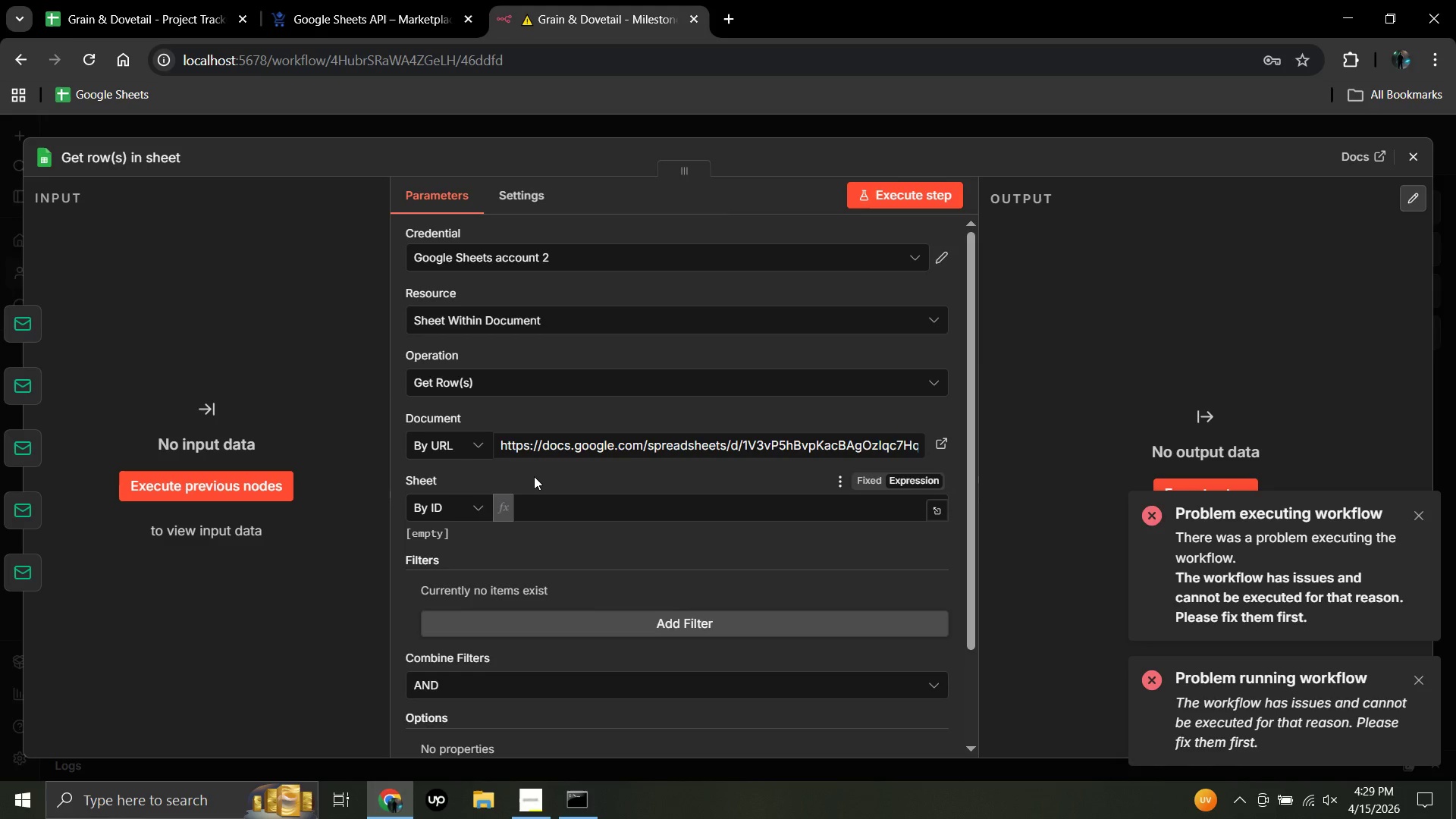 
scroll: coordinate [530, 476], scroll_direction: down, amount: 1.0
 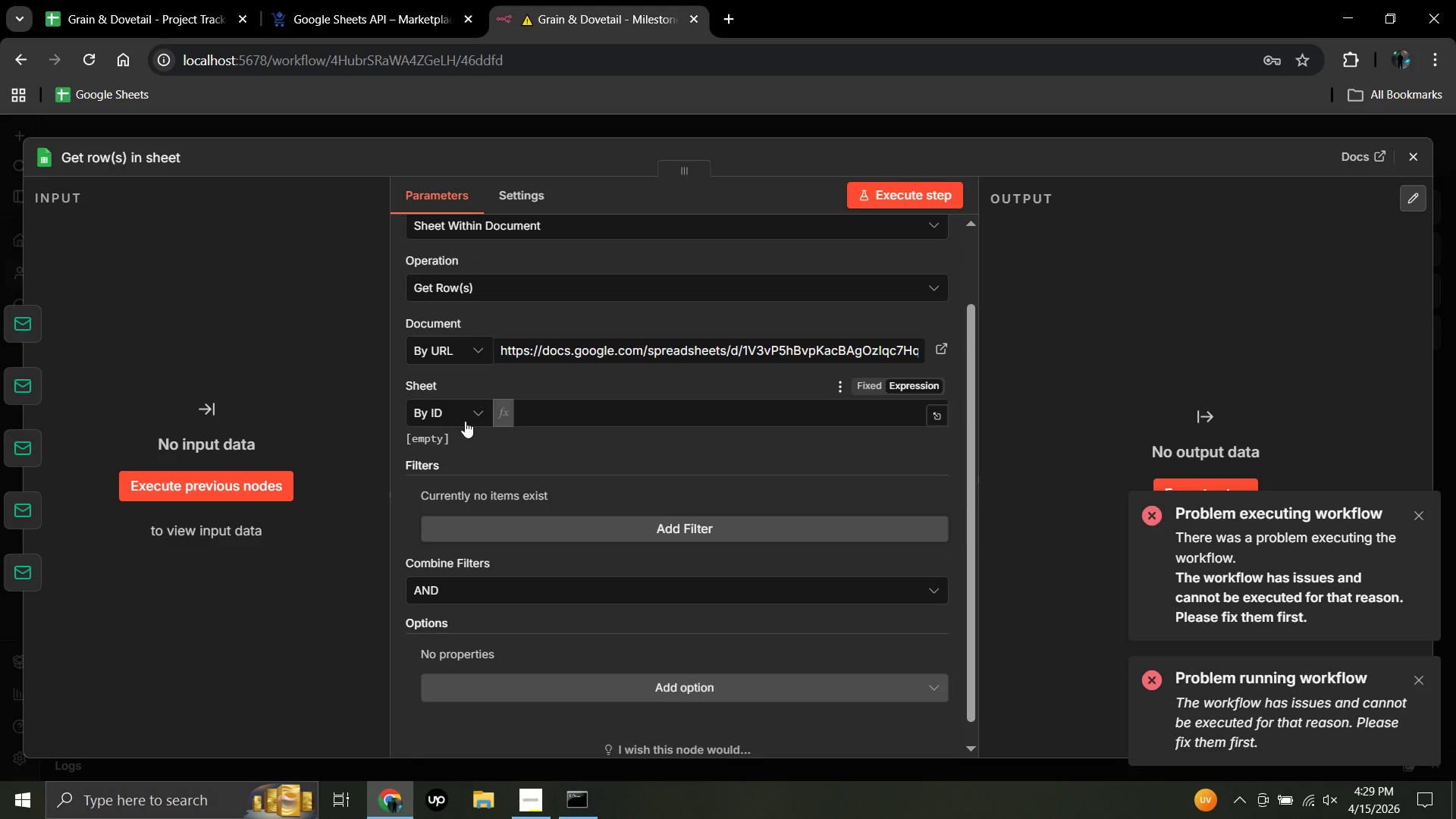 
left_click([465, 421])
 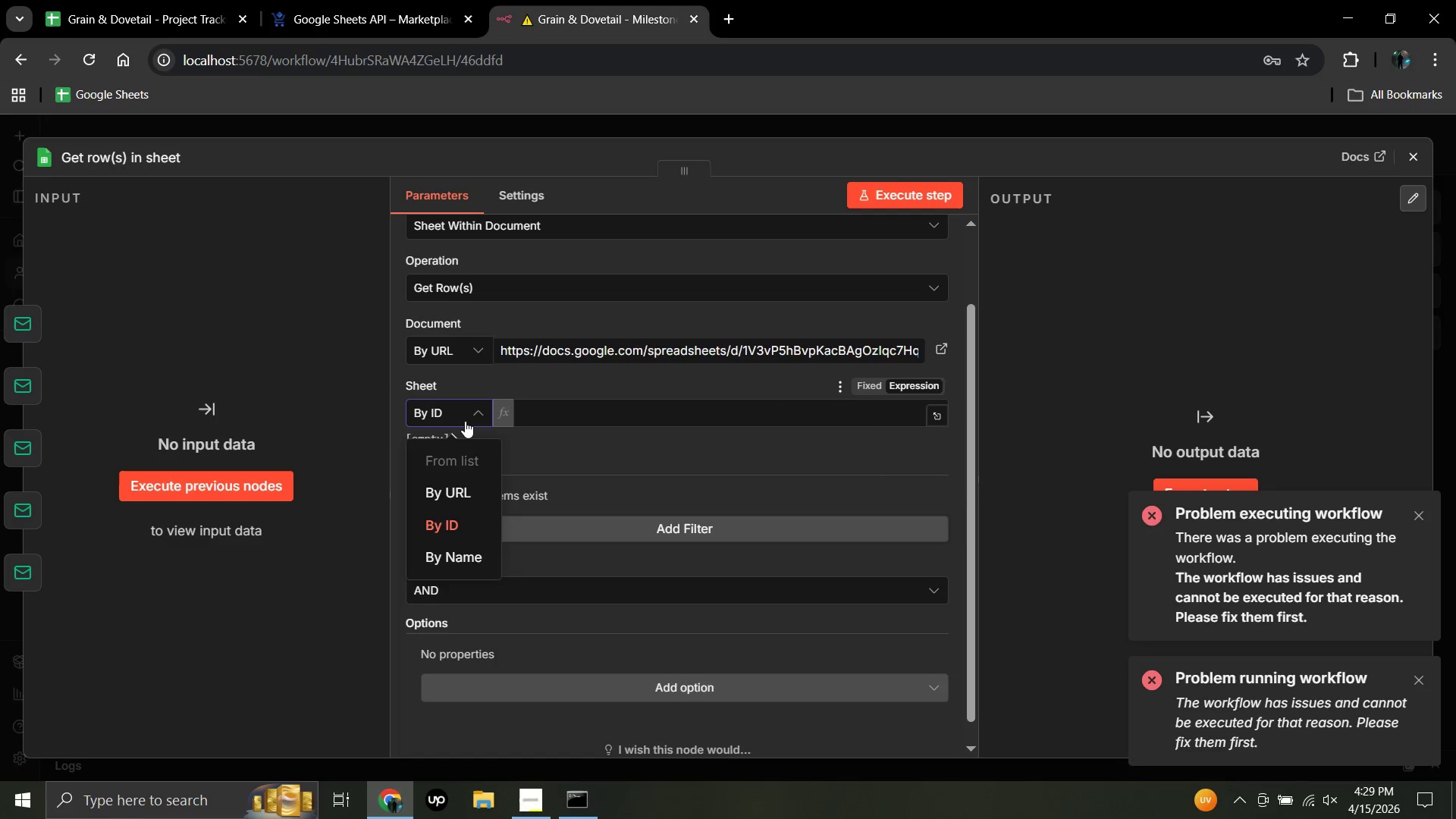 
left_click([465, 421])
 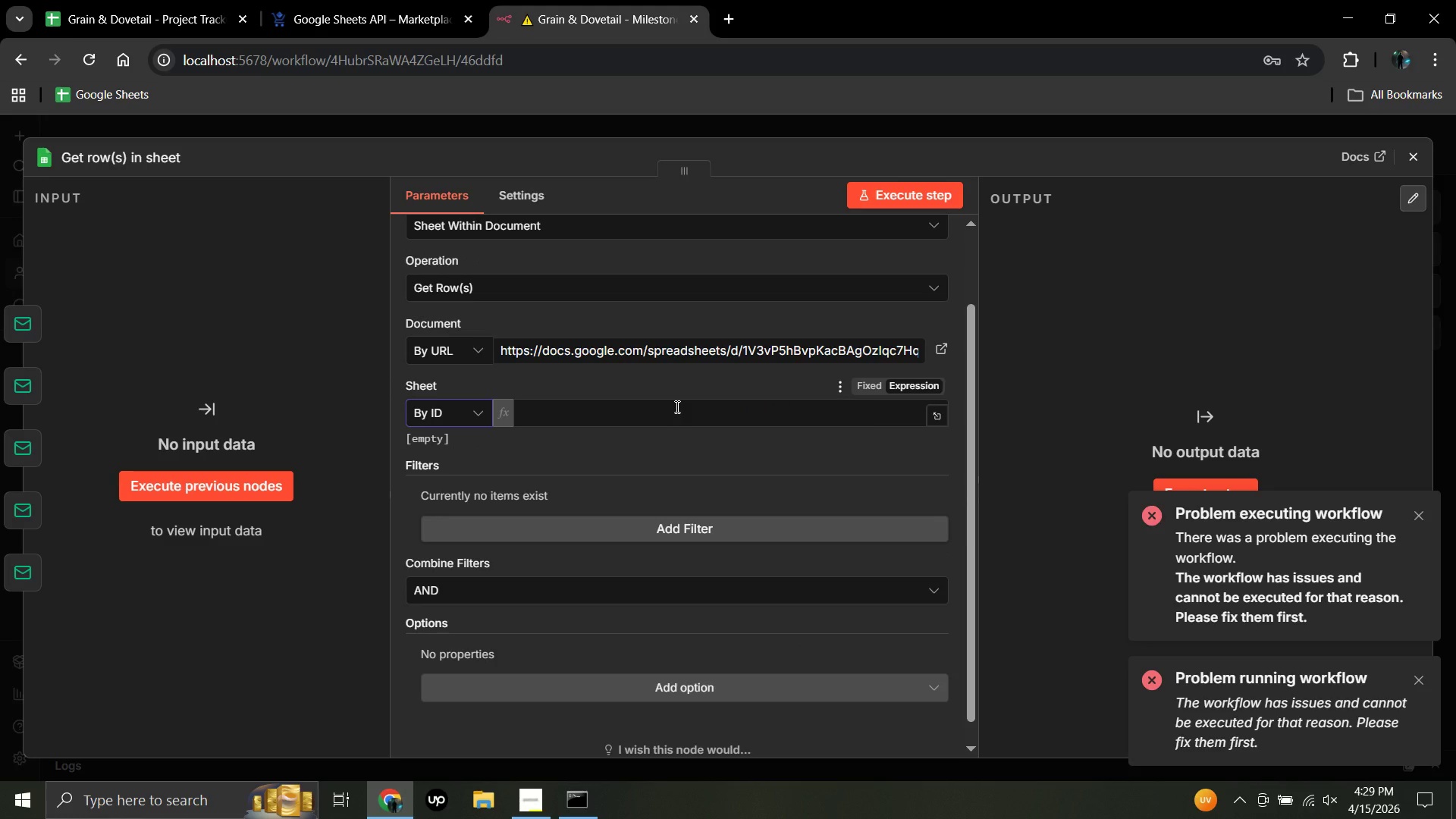 
left_click([676, 406])
 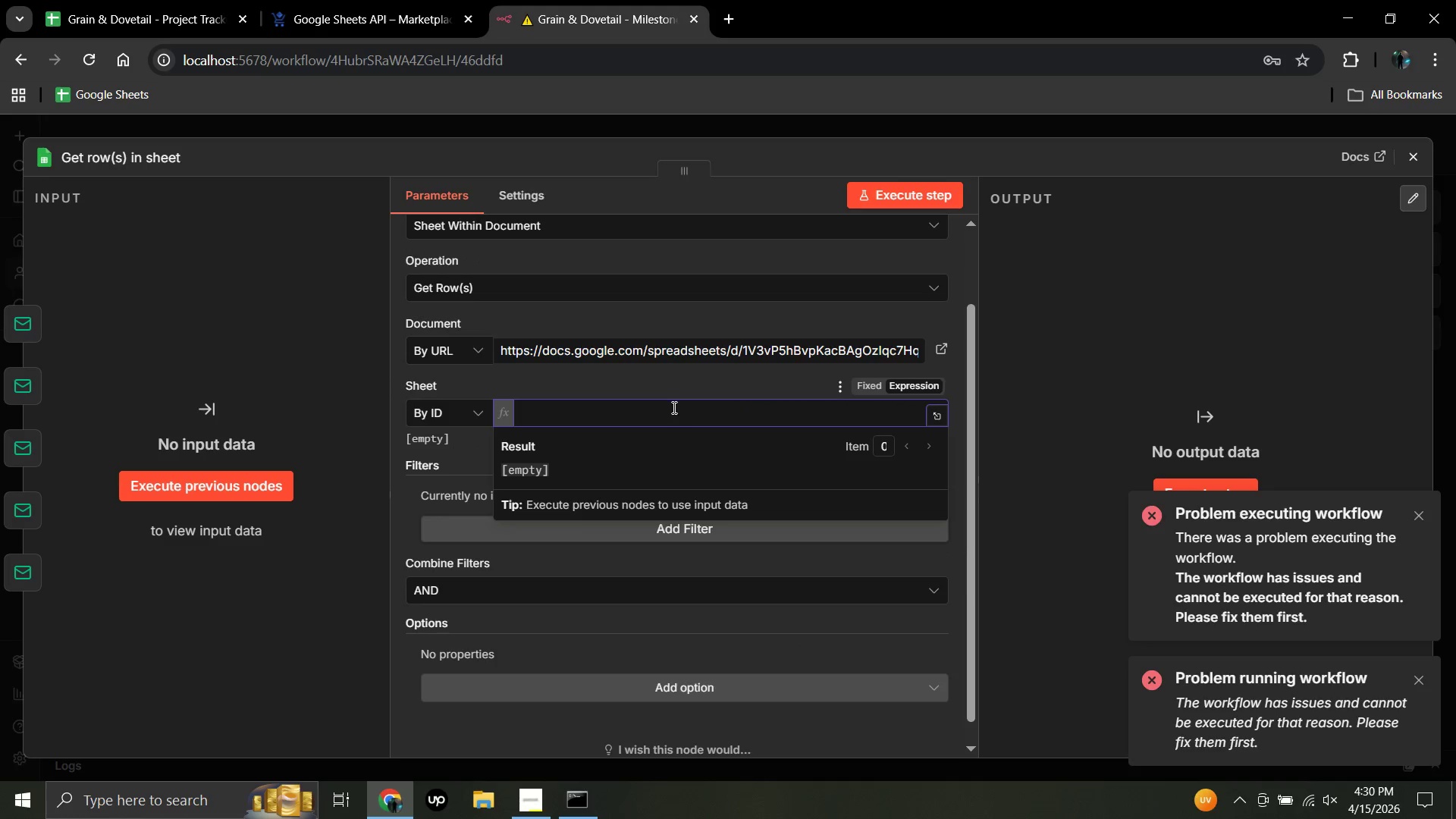 
left_click([671, 410])
 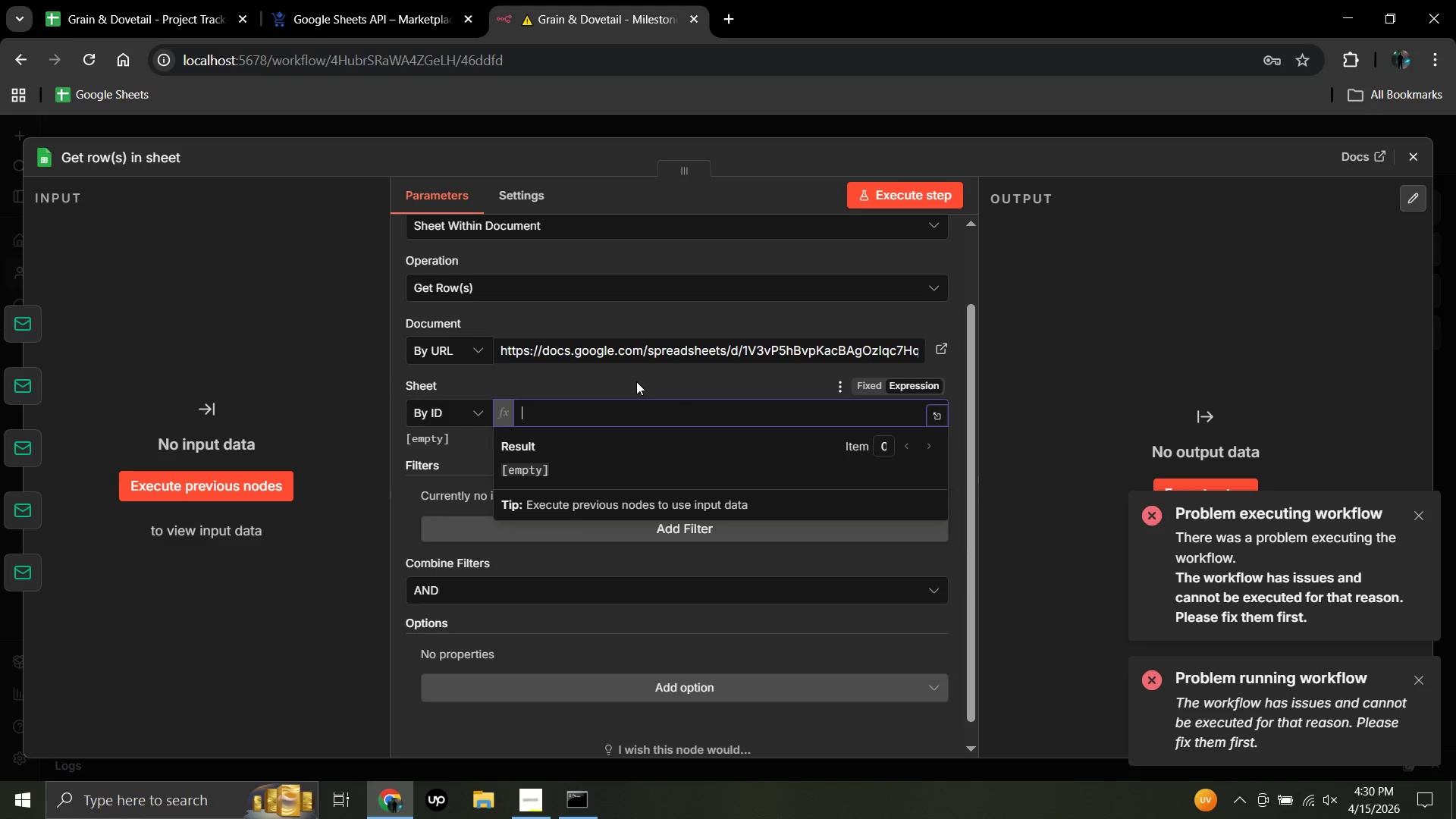 
left_click([636, 381])
 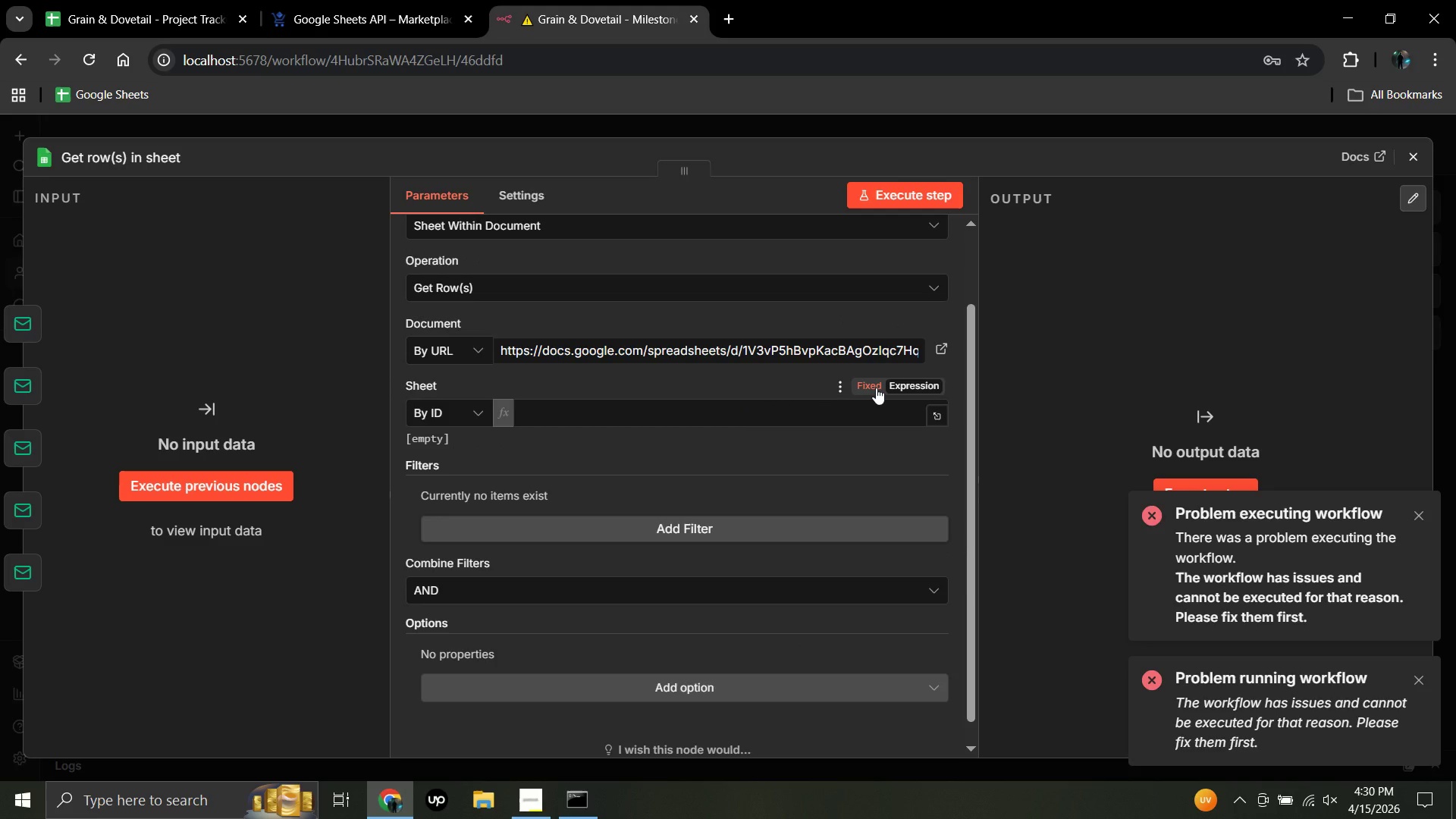 
left_click([876, 388])
 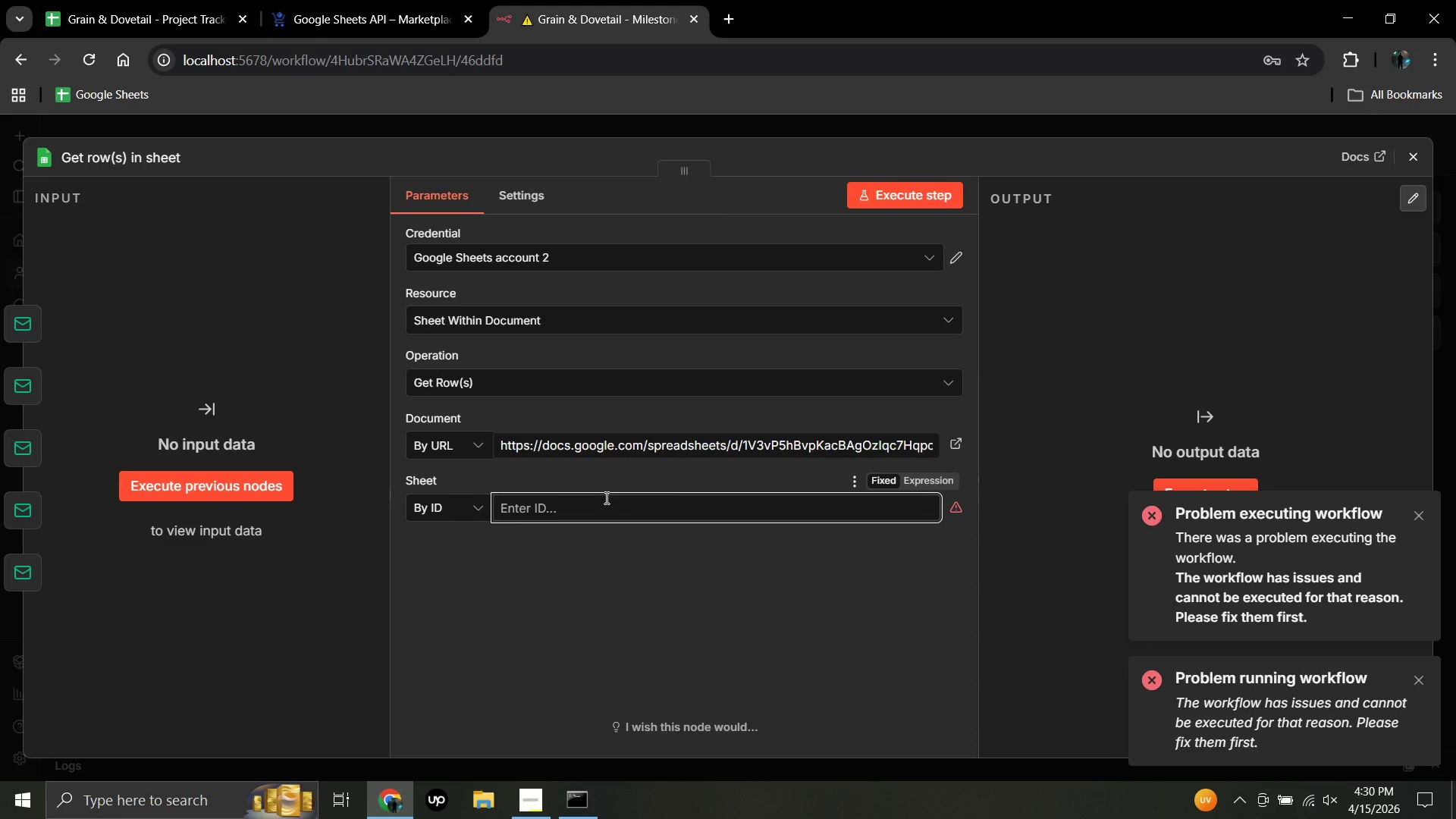 
wait(7.14)
 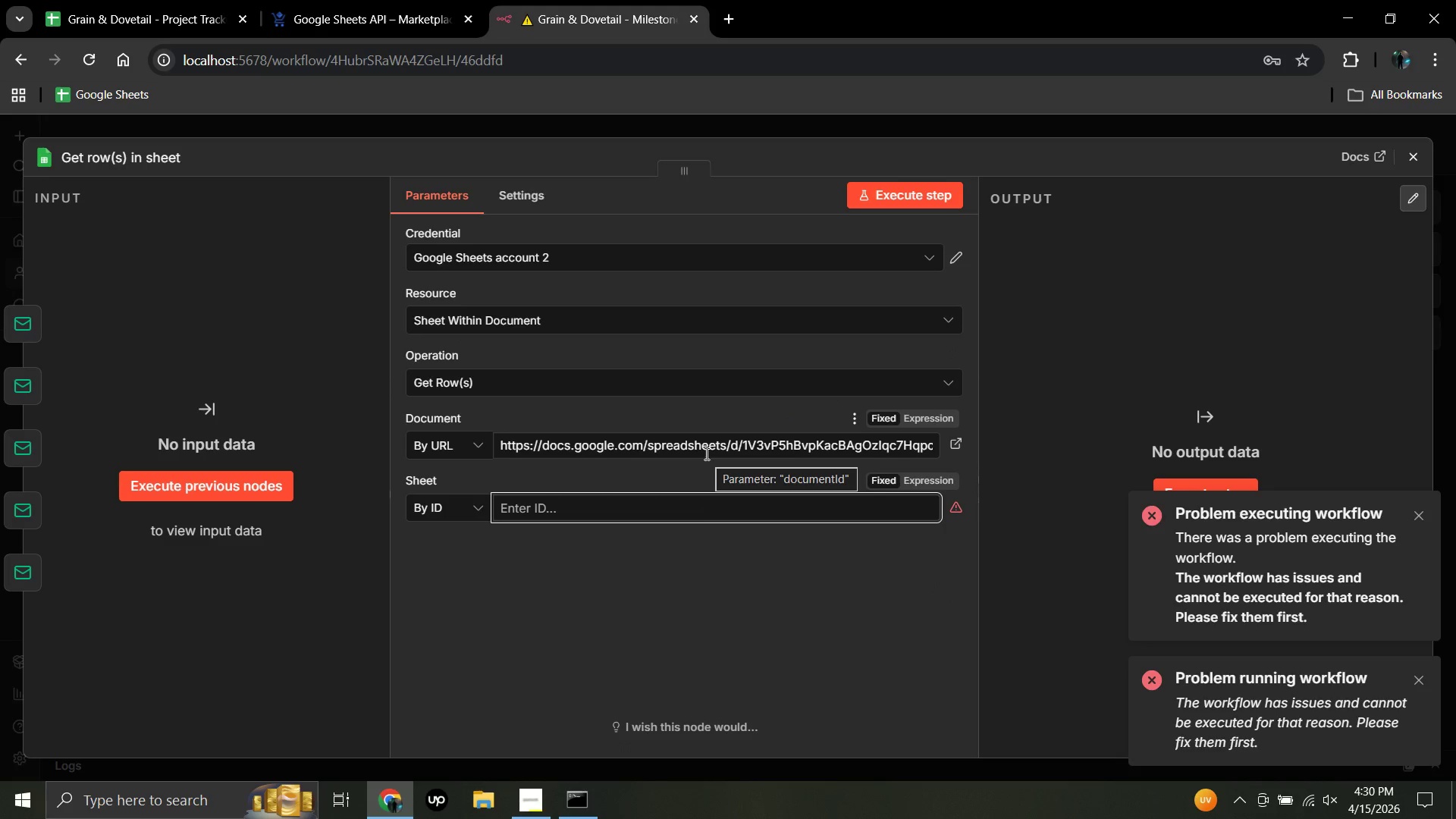 
left_click([516, 544])
 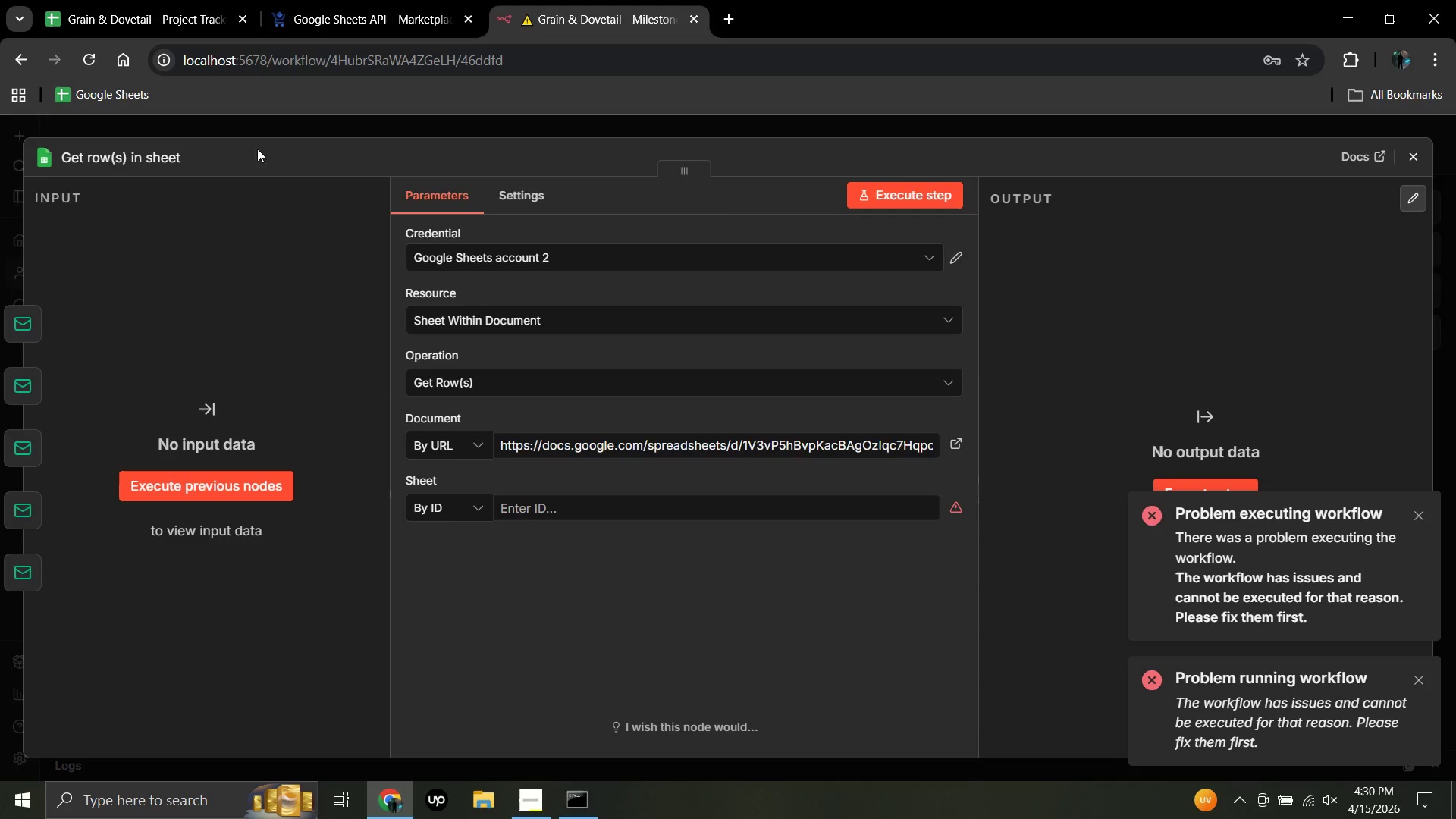 
left_click([130, 22])
 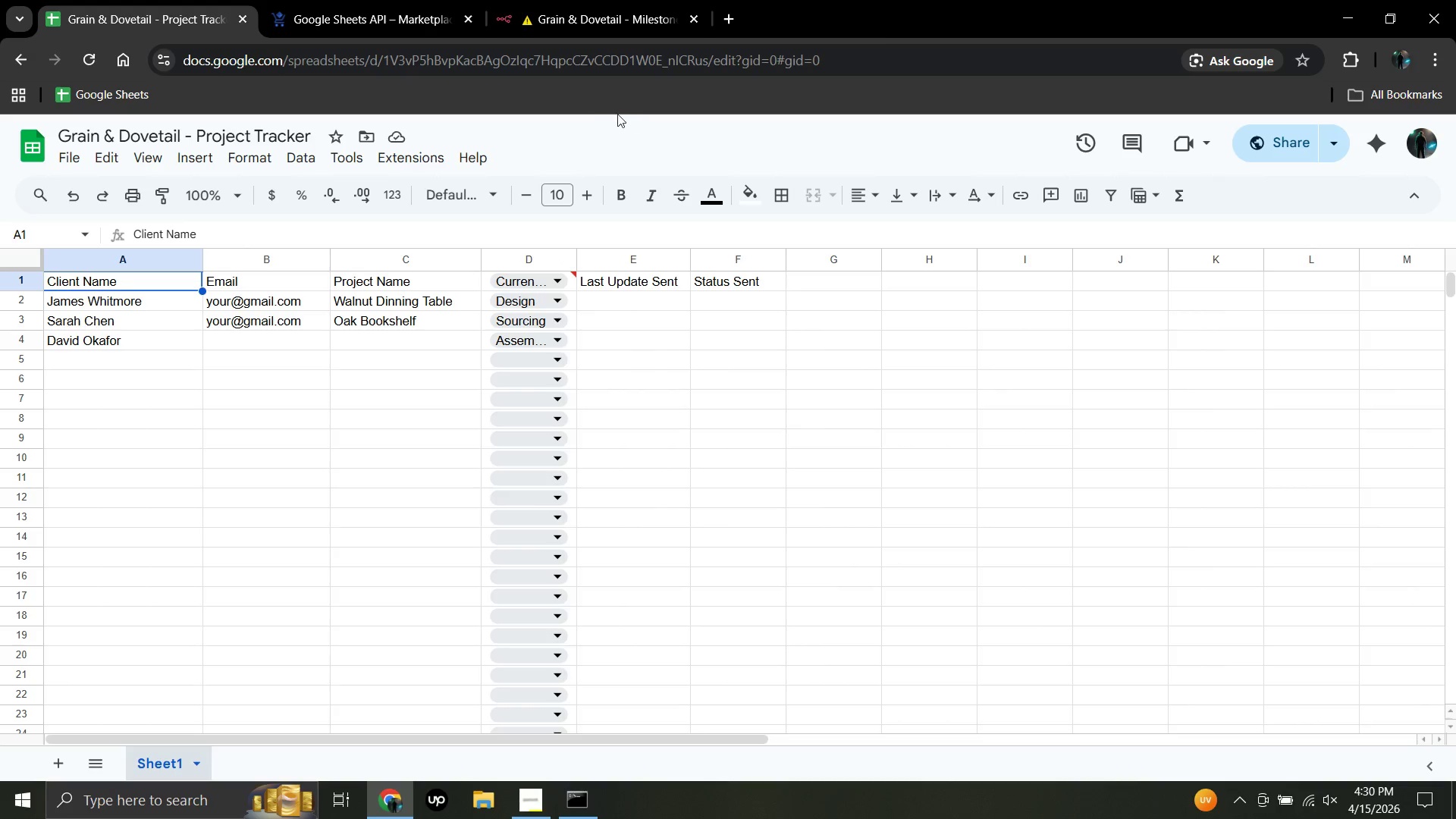 
left_click([557, 27])
 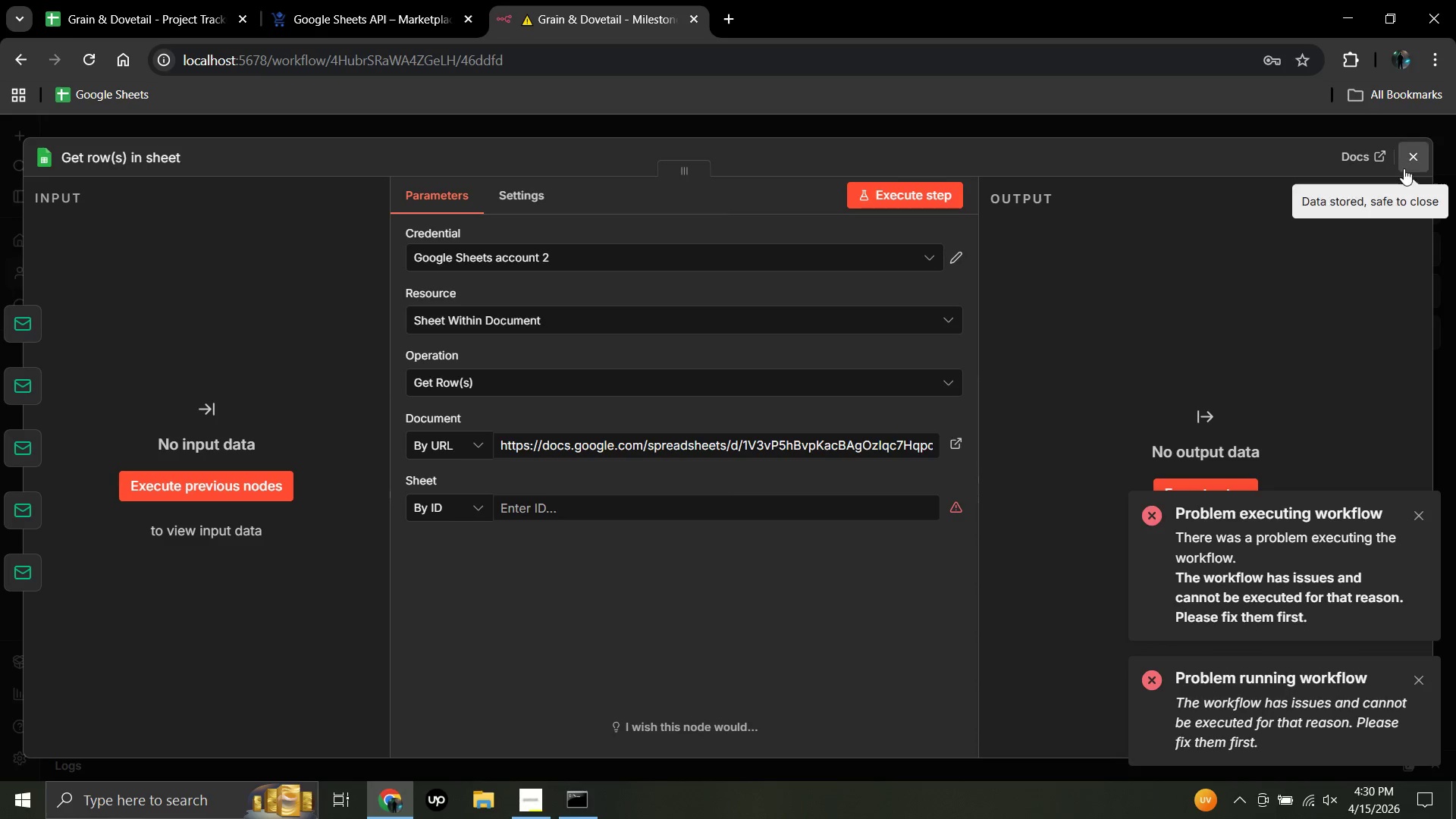 
left_click([1404, 161])
 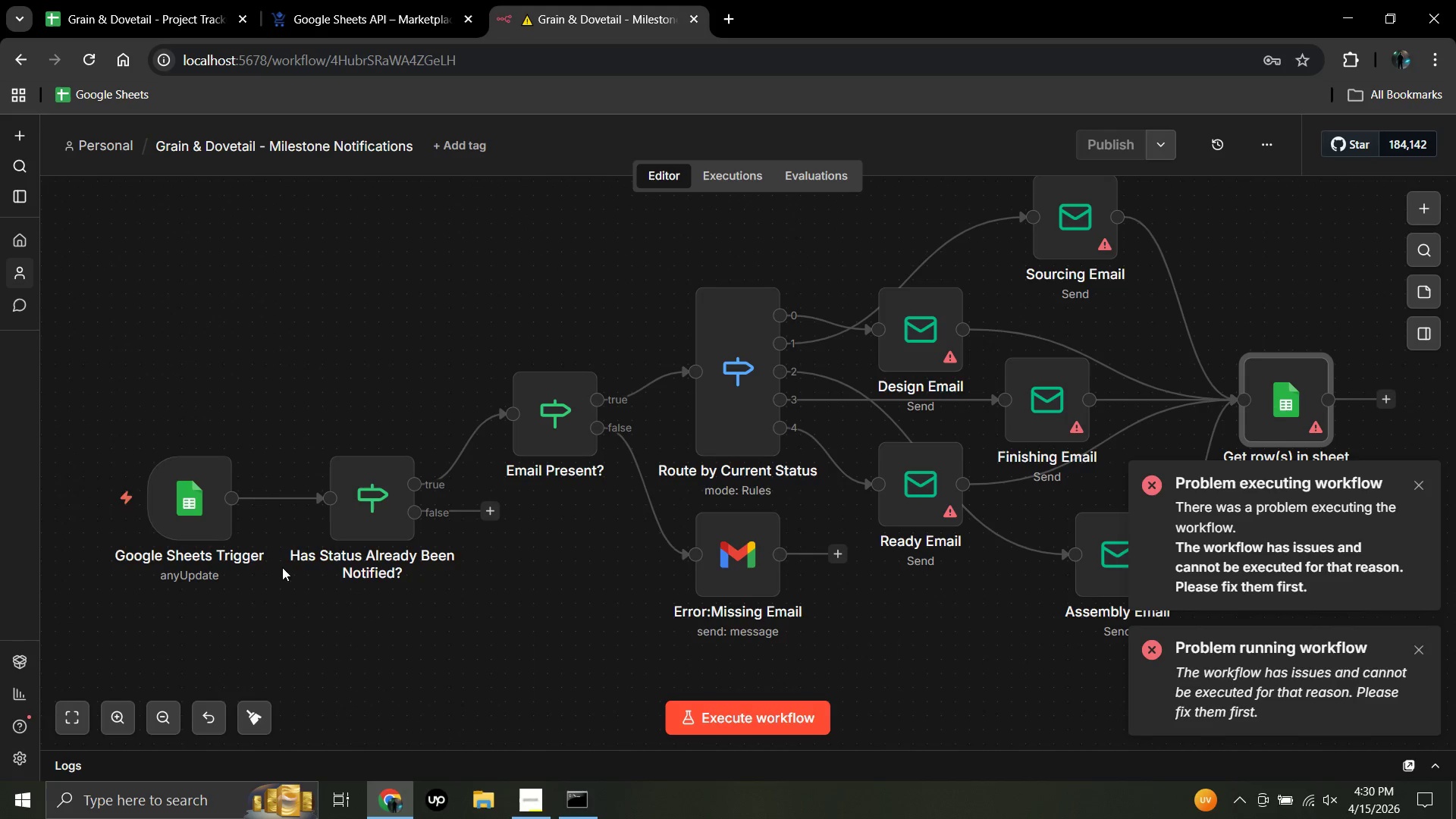 
double_click([218, 525])
 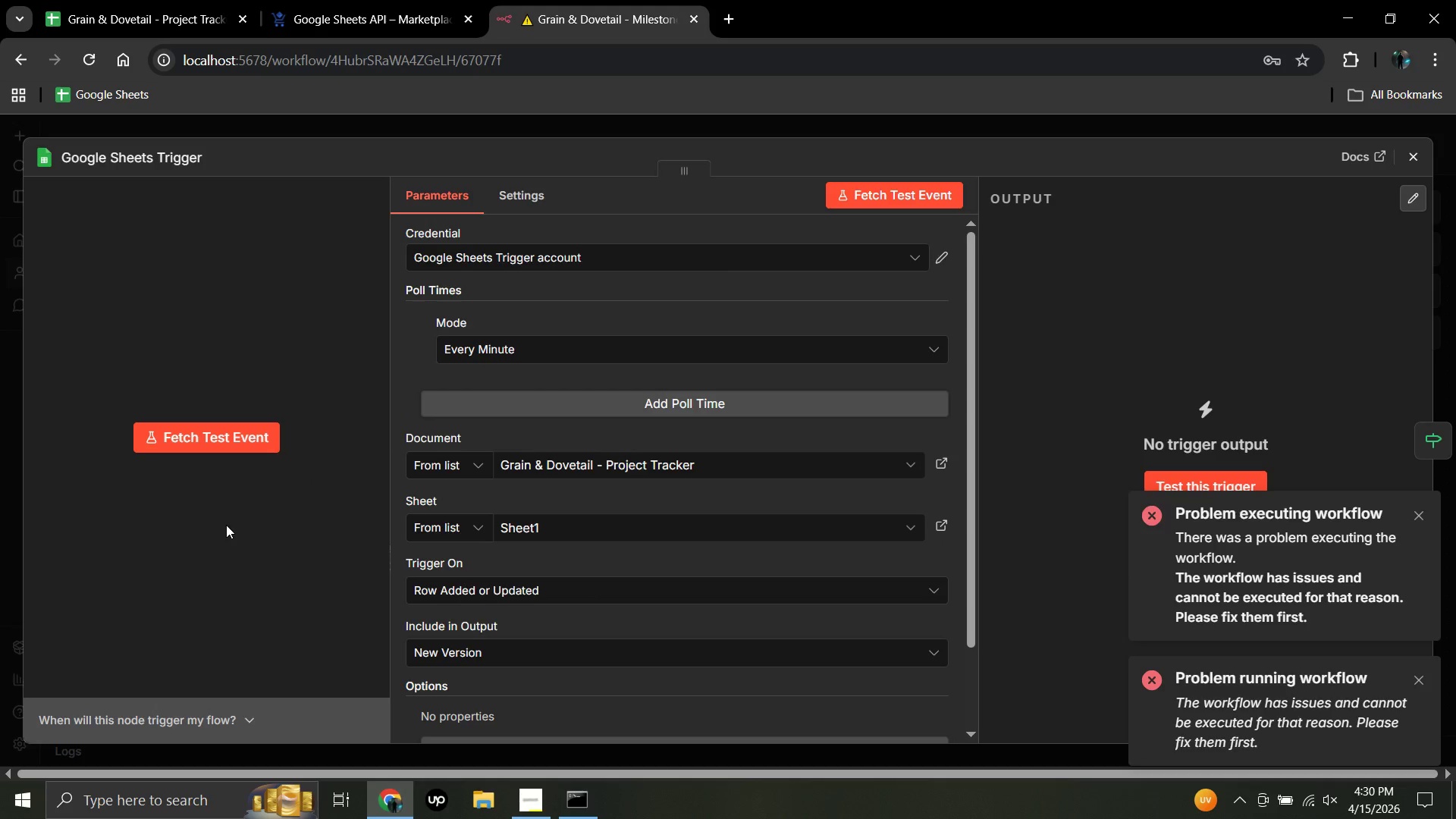 